 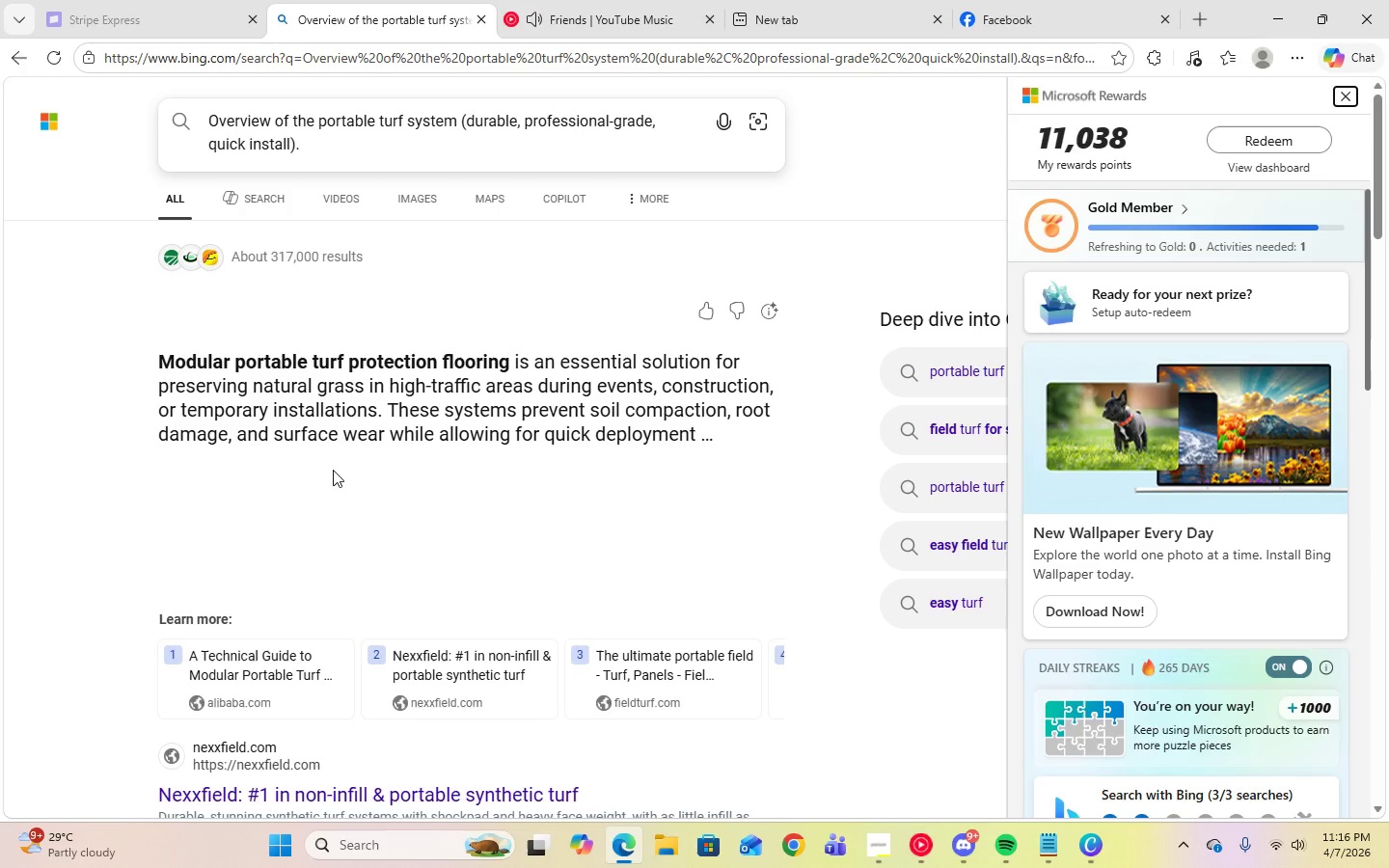 
left_click_drag(start_coordinate=[162, 361], to_coordinate=[392, 413])
 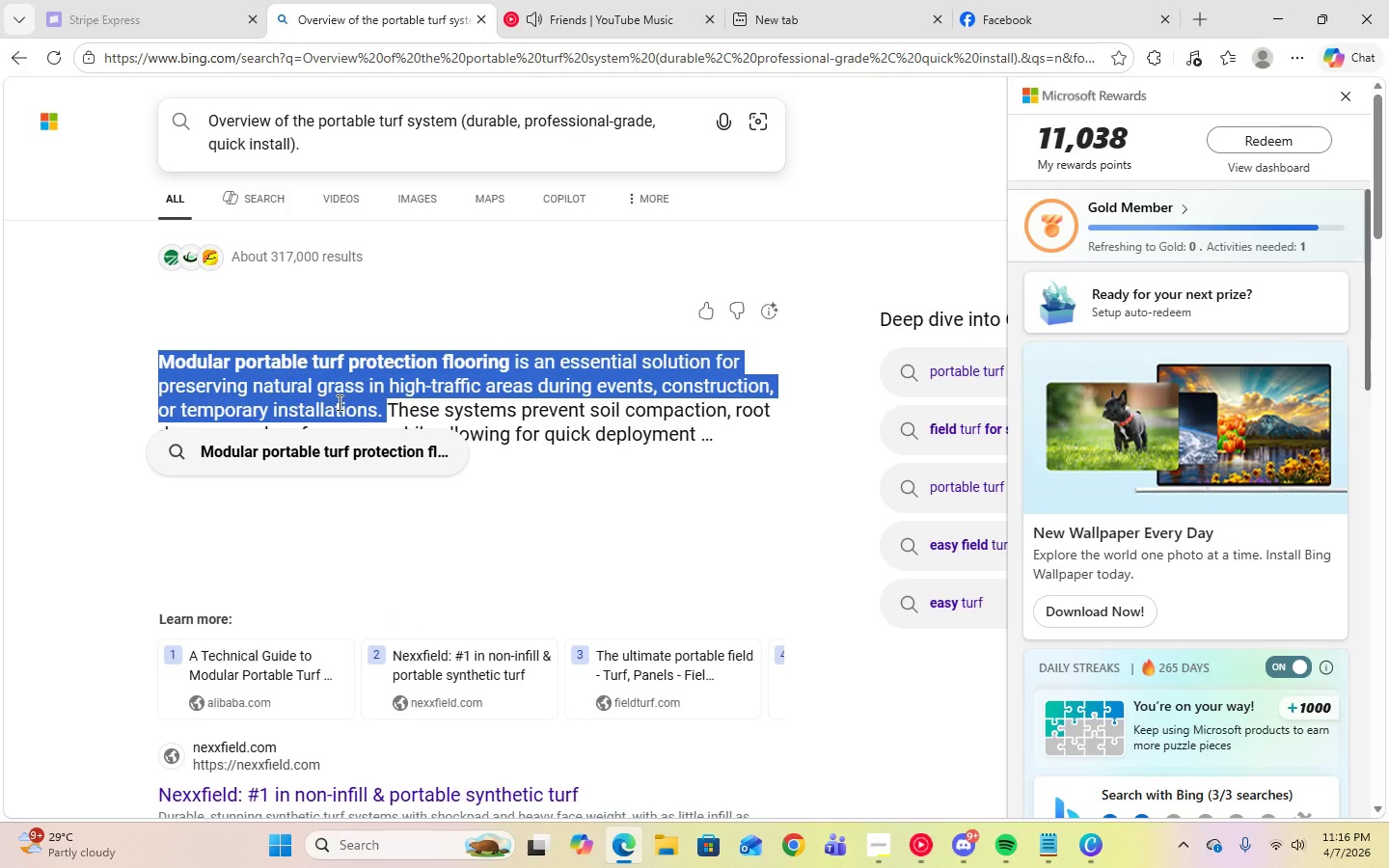 
right_click([338, 402])
 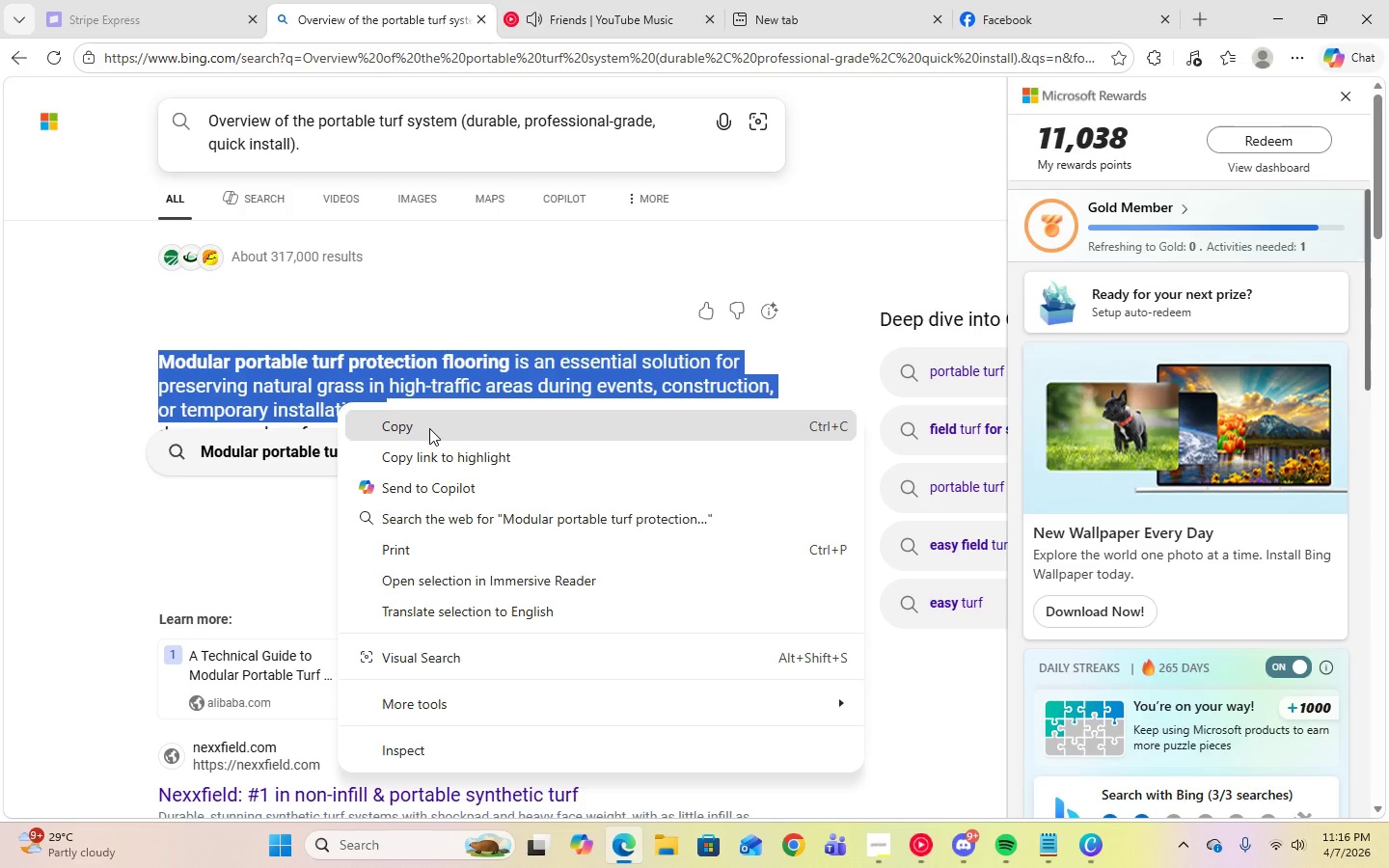 
left_click([428, 428])
 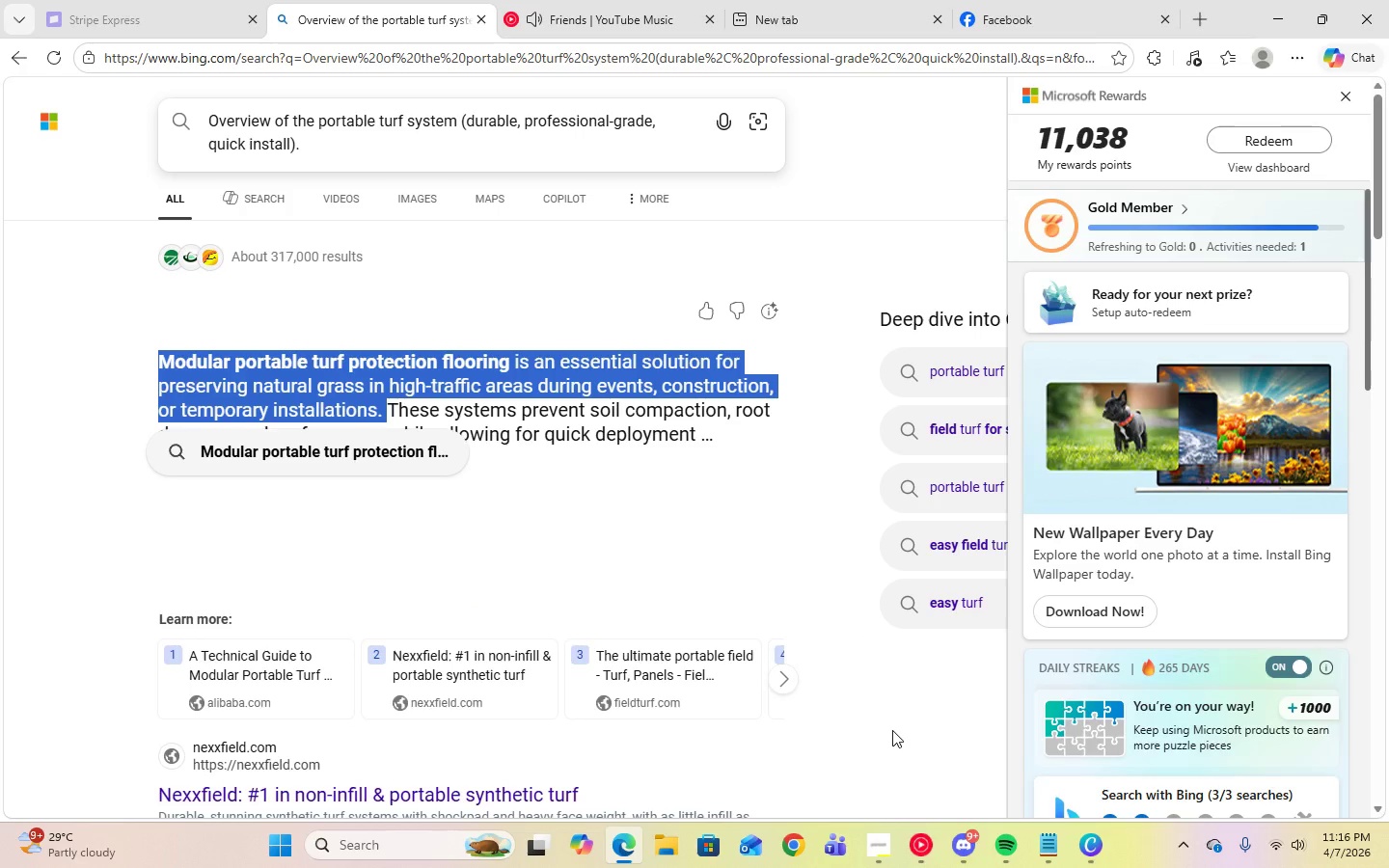 
wait(7.48)
 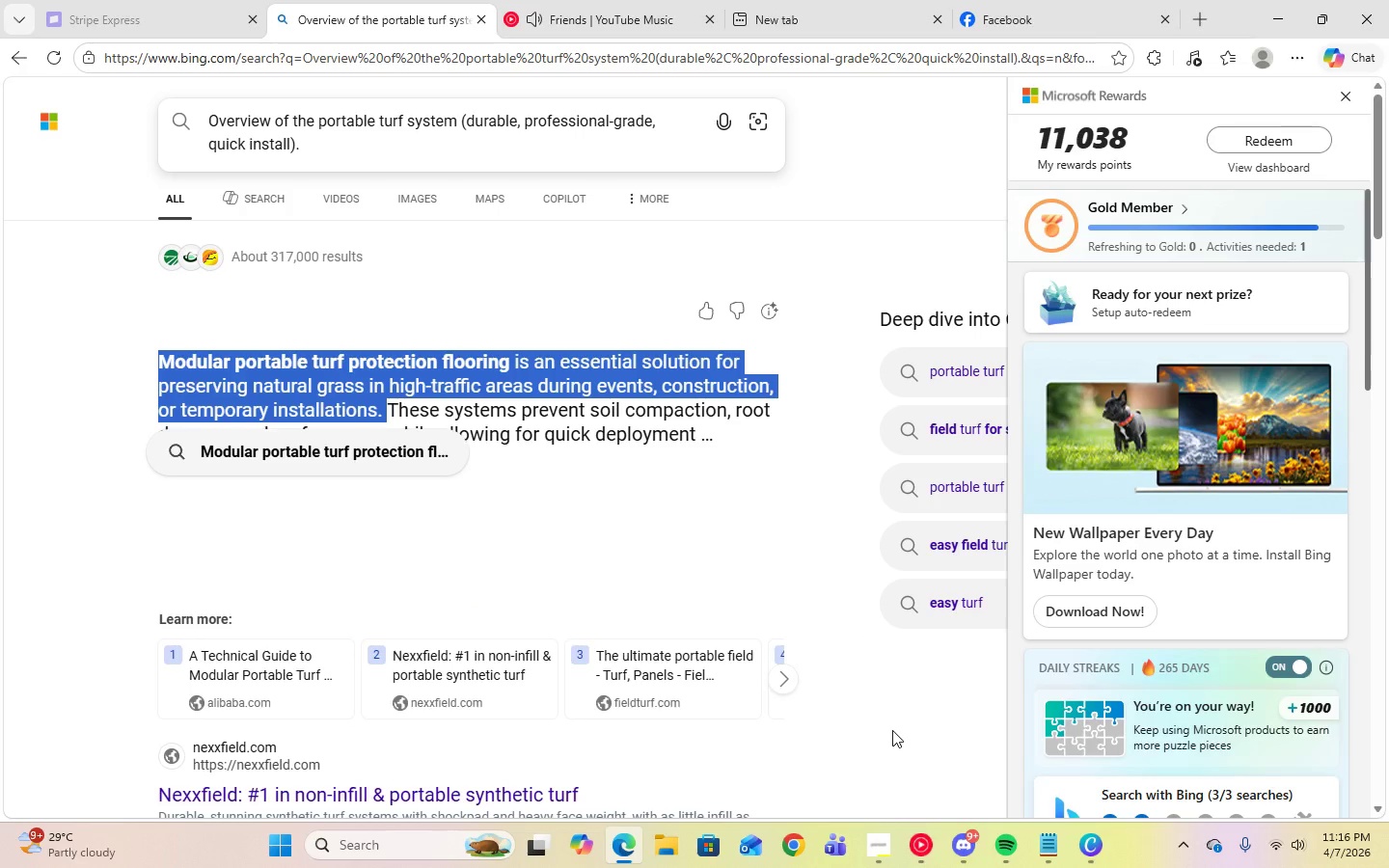 
left_click([1089, 840])
 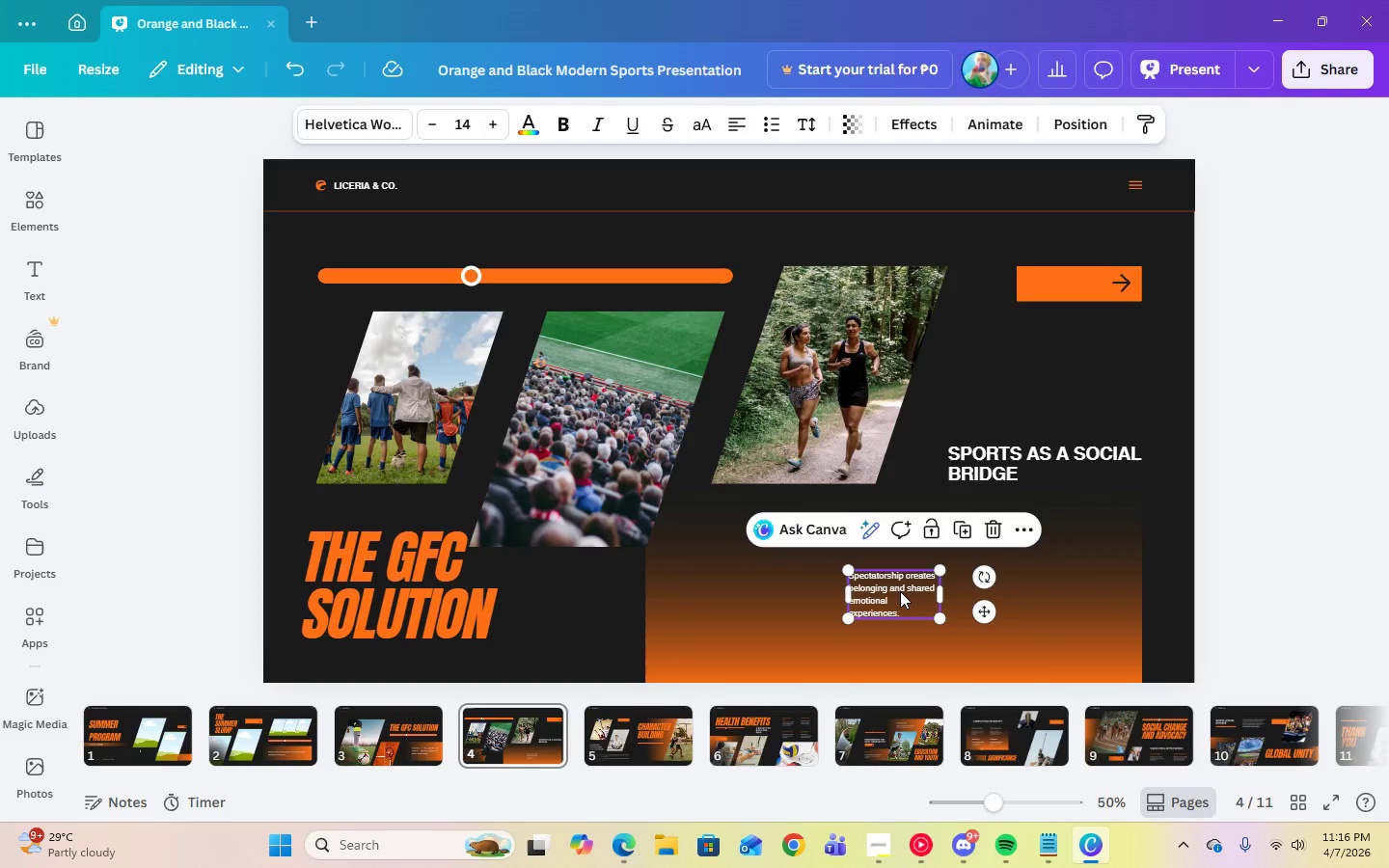 
left_click([893, 590])
 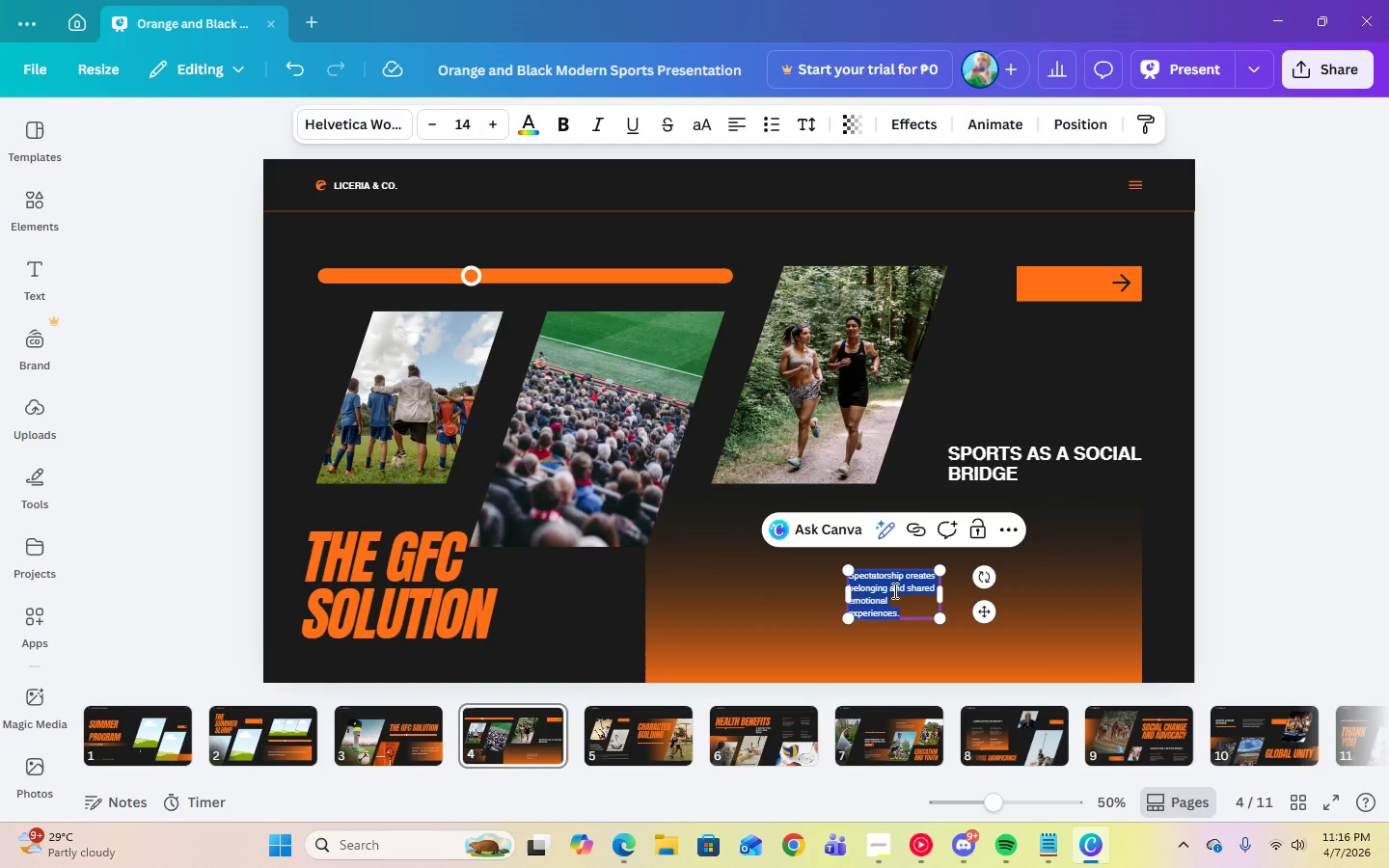 
right_click([893, 590])
 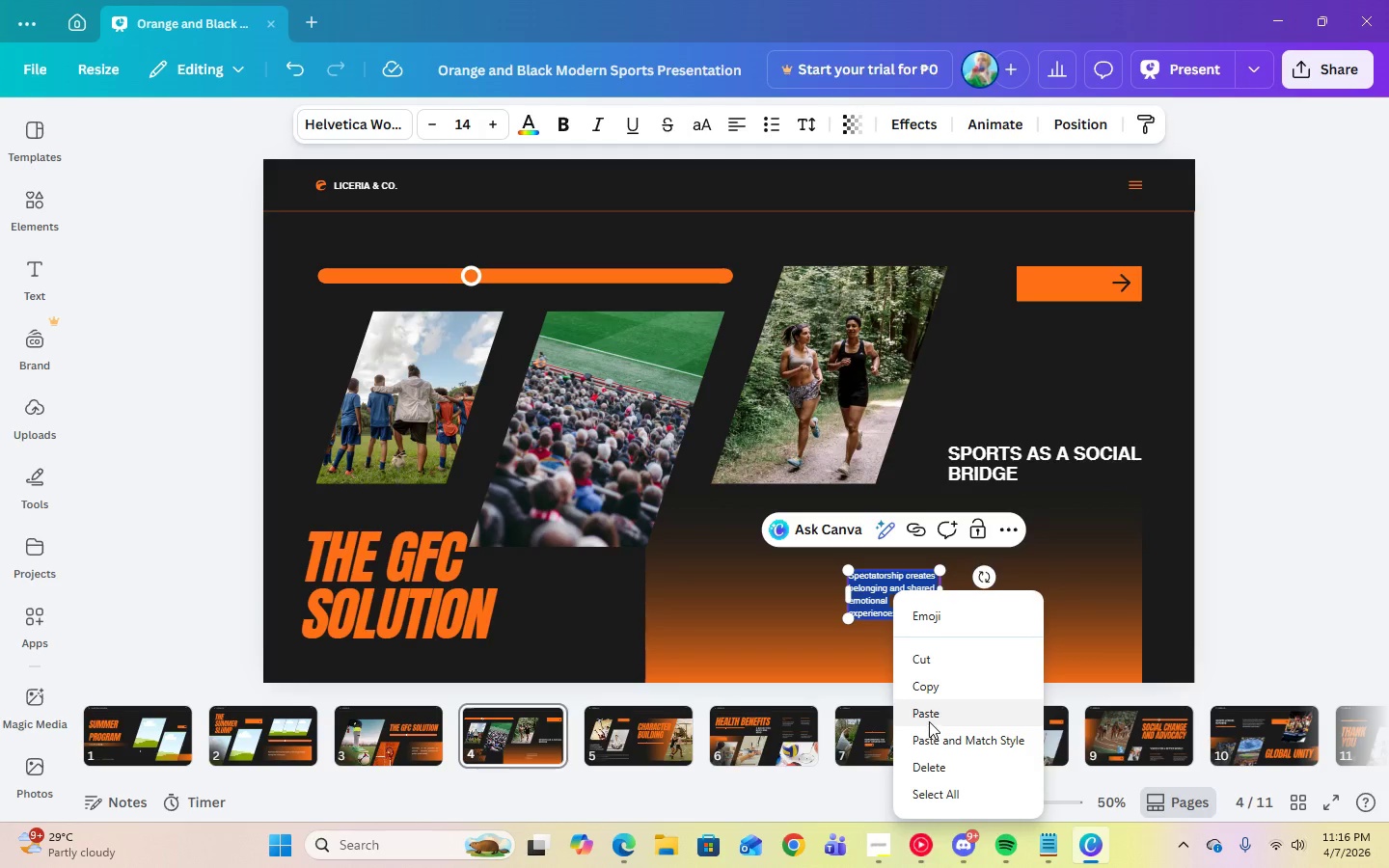 
left_click([929, 718])
 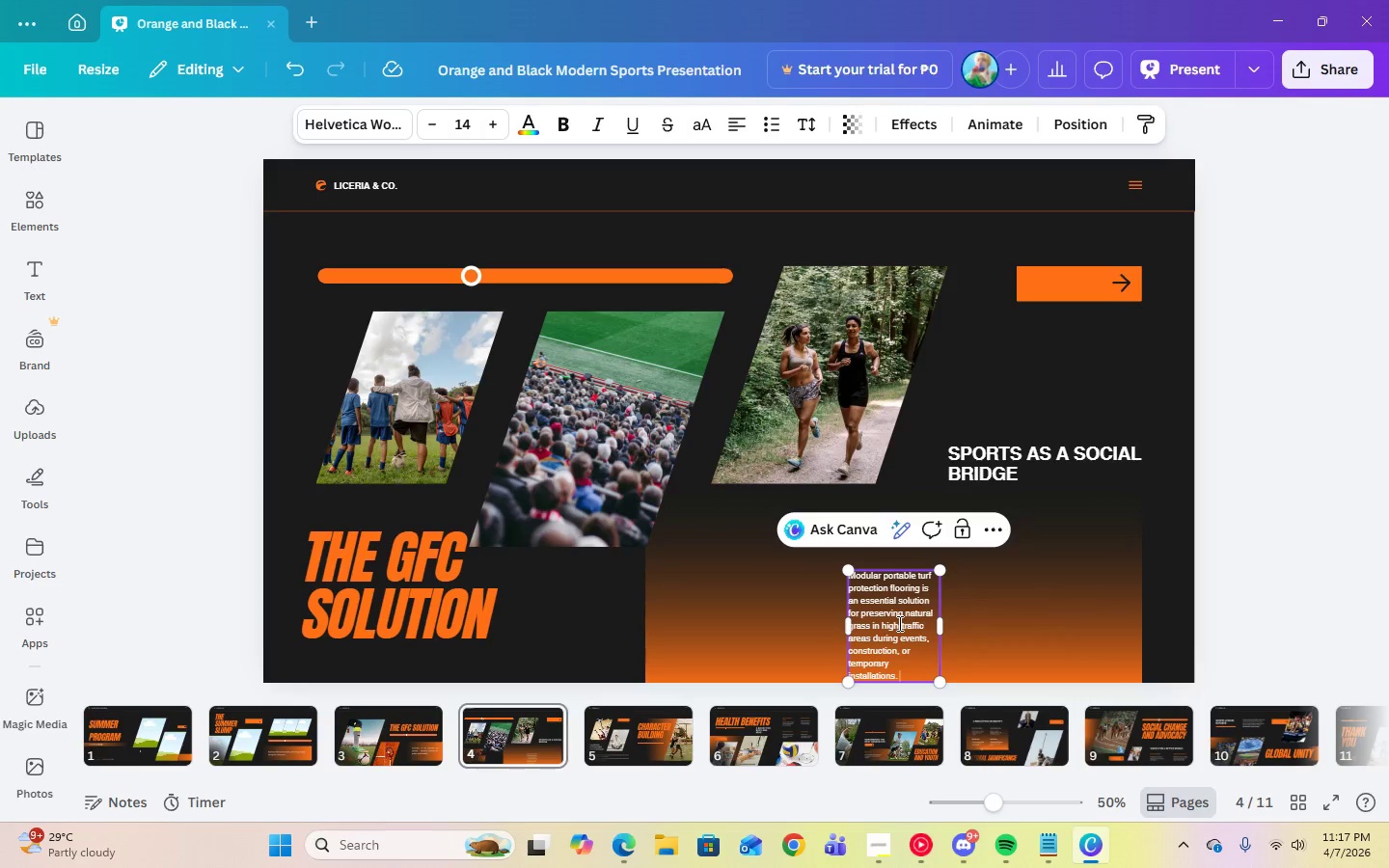 
left_click([1052, 589])
 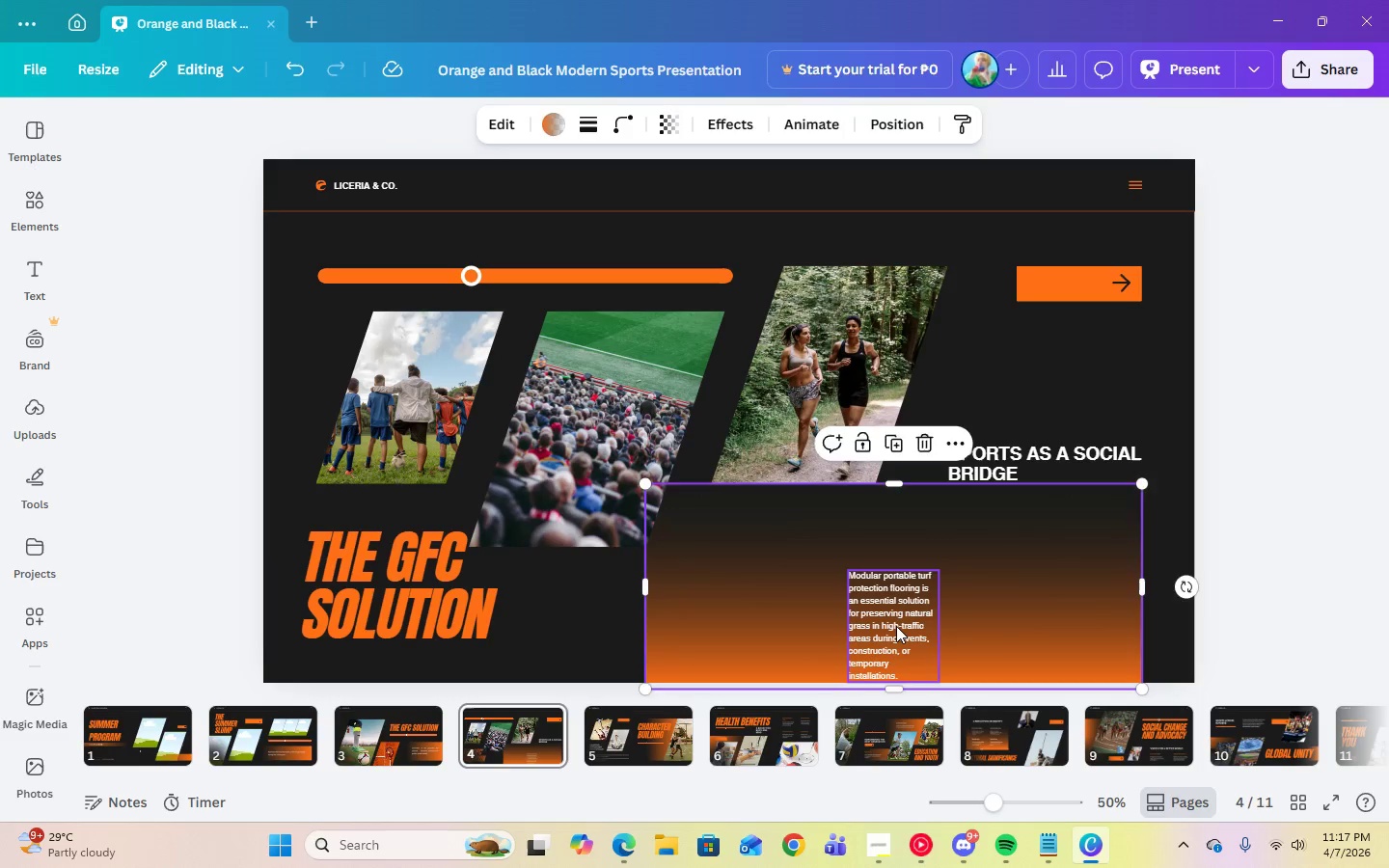 
left_click_drag(start_coordinate=[896, 625], to_coordinate=[897, 597])
 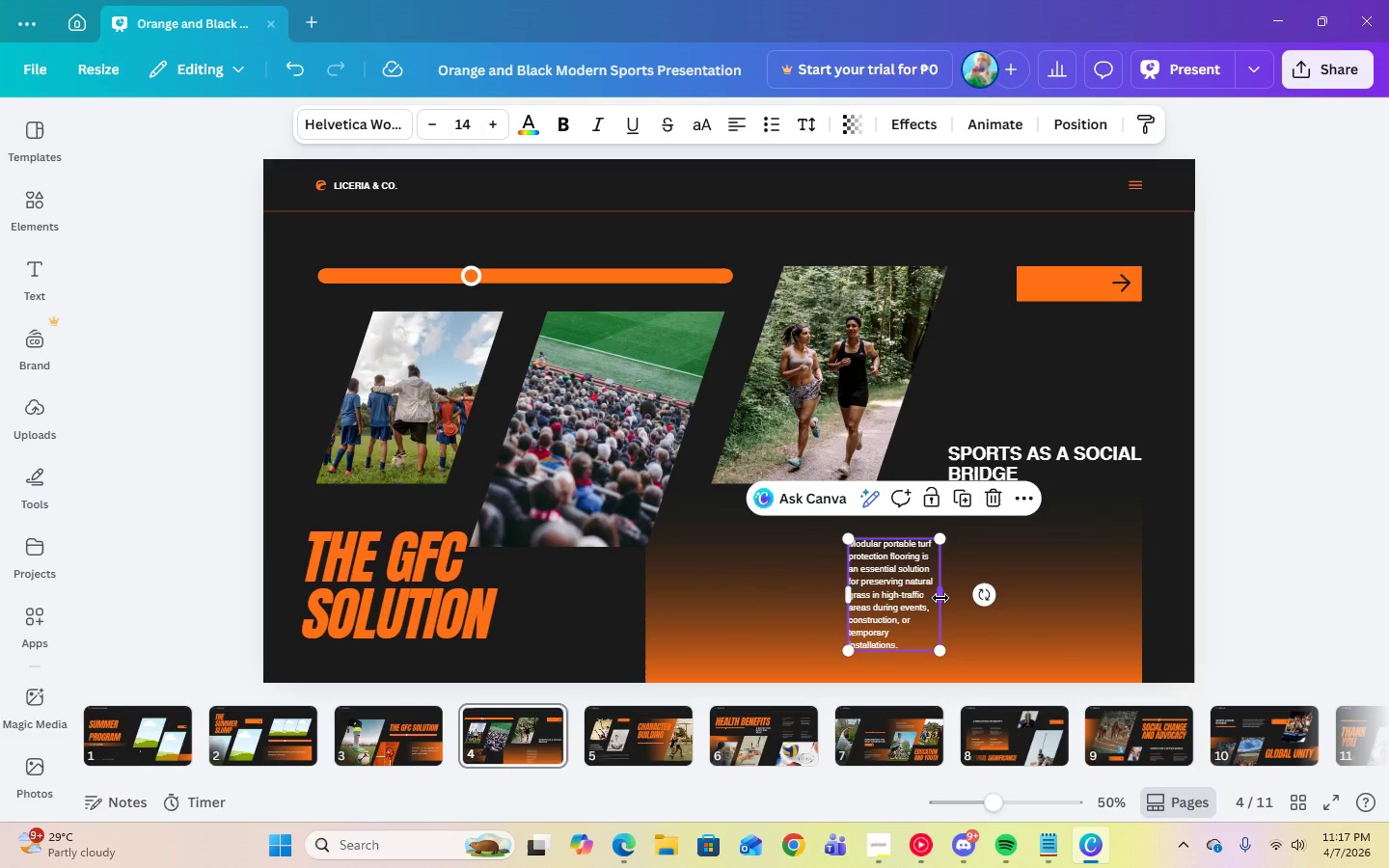 
left_click_drag(start_coordinate=[940, 598], to_coordinate=[1081, 603])
 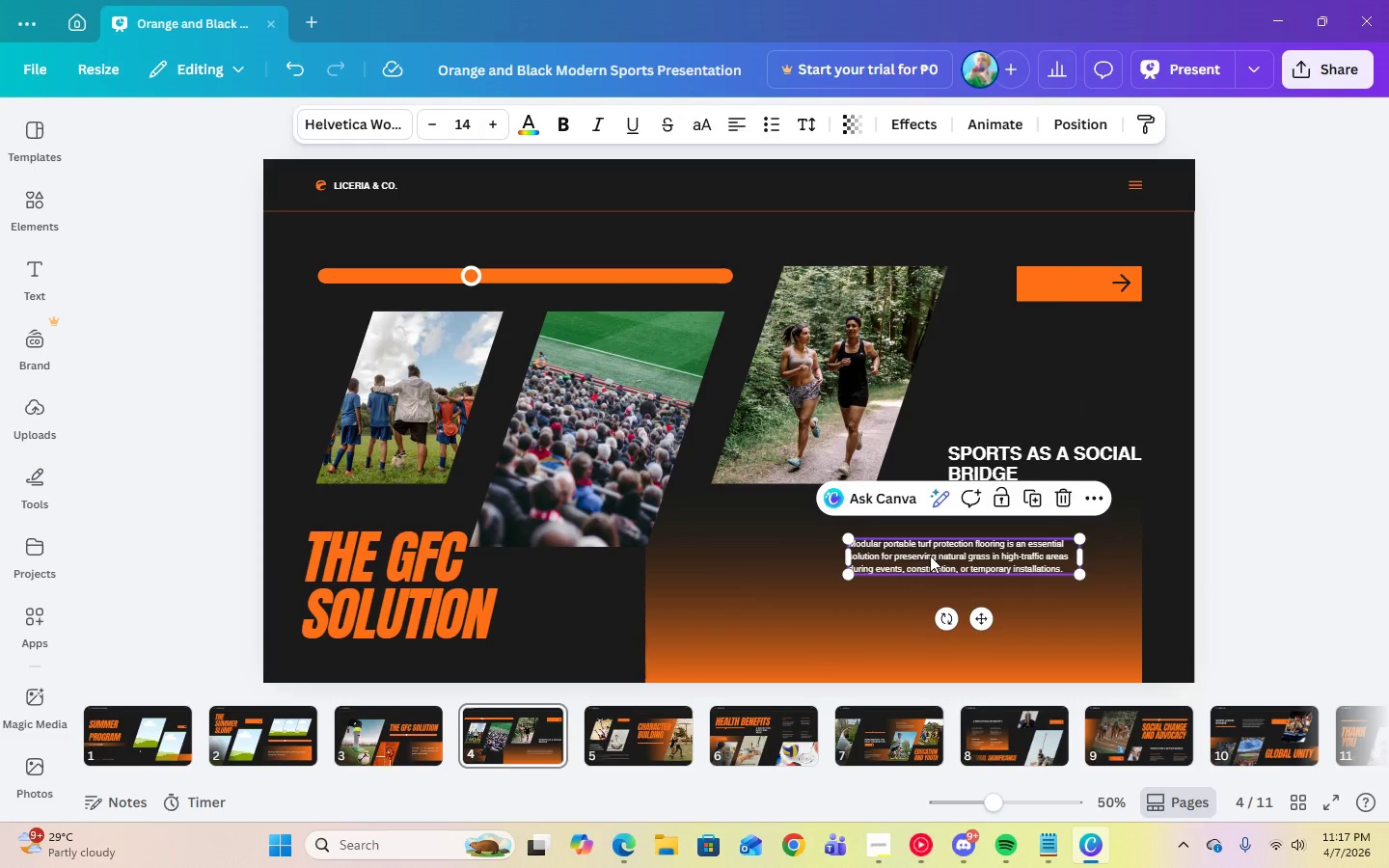 
left_click_drag(start_coordinate=[932, 556], to_coordinate=[869, 601])
 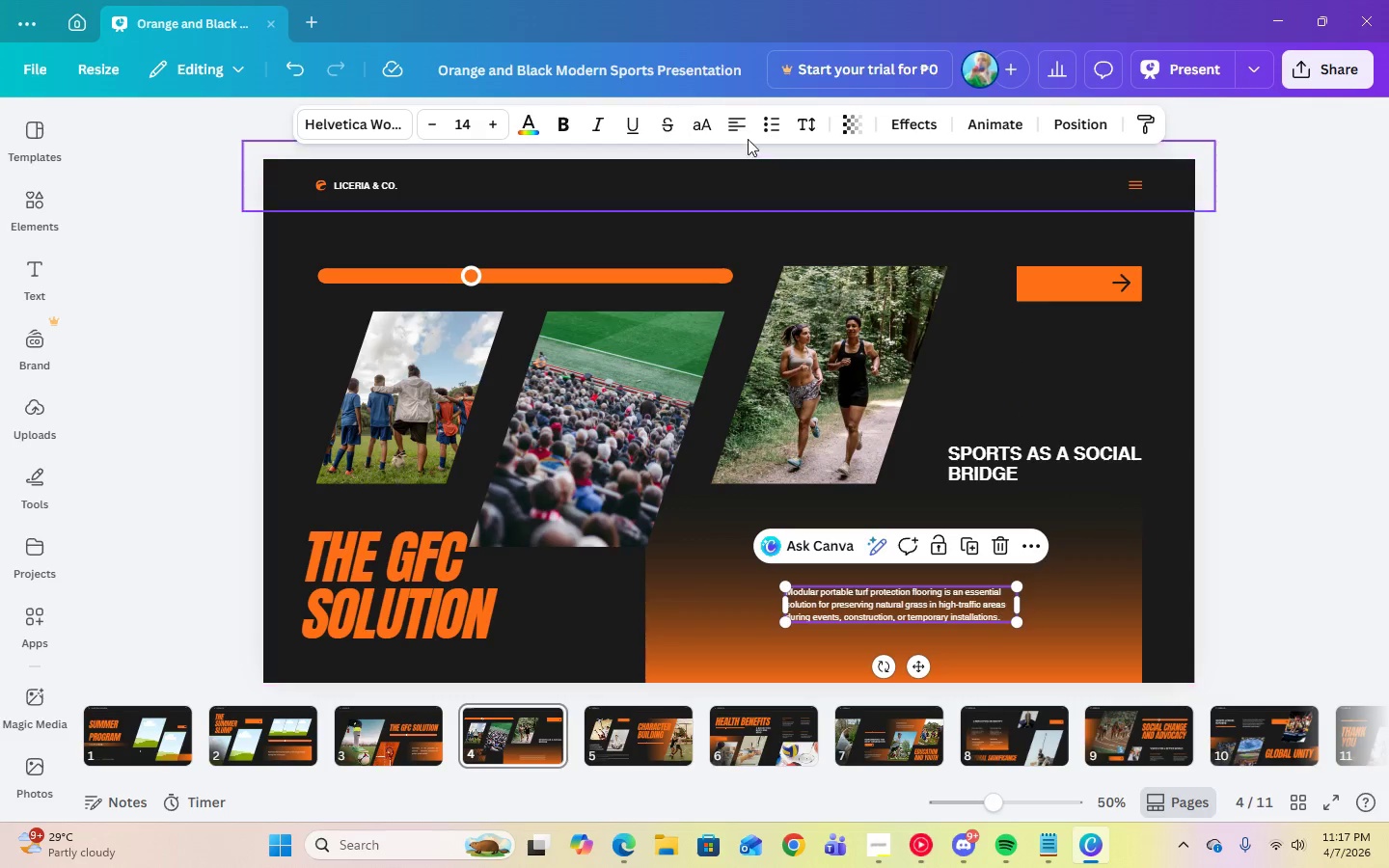 
double_click([738, 120])
 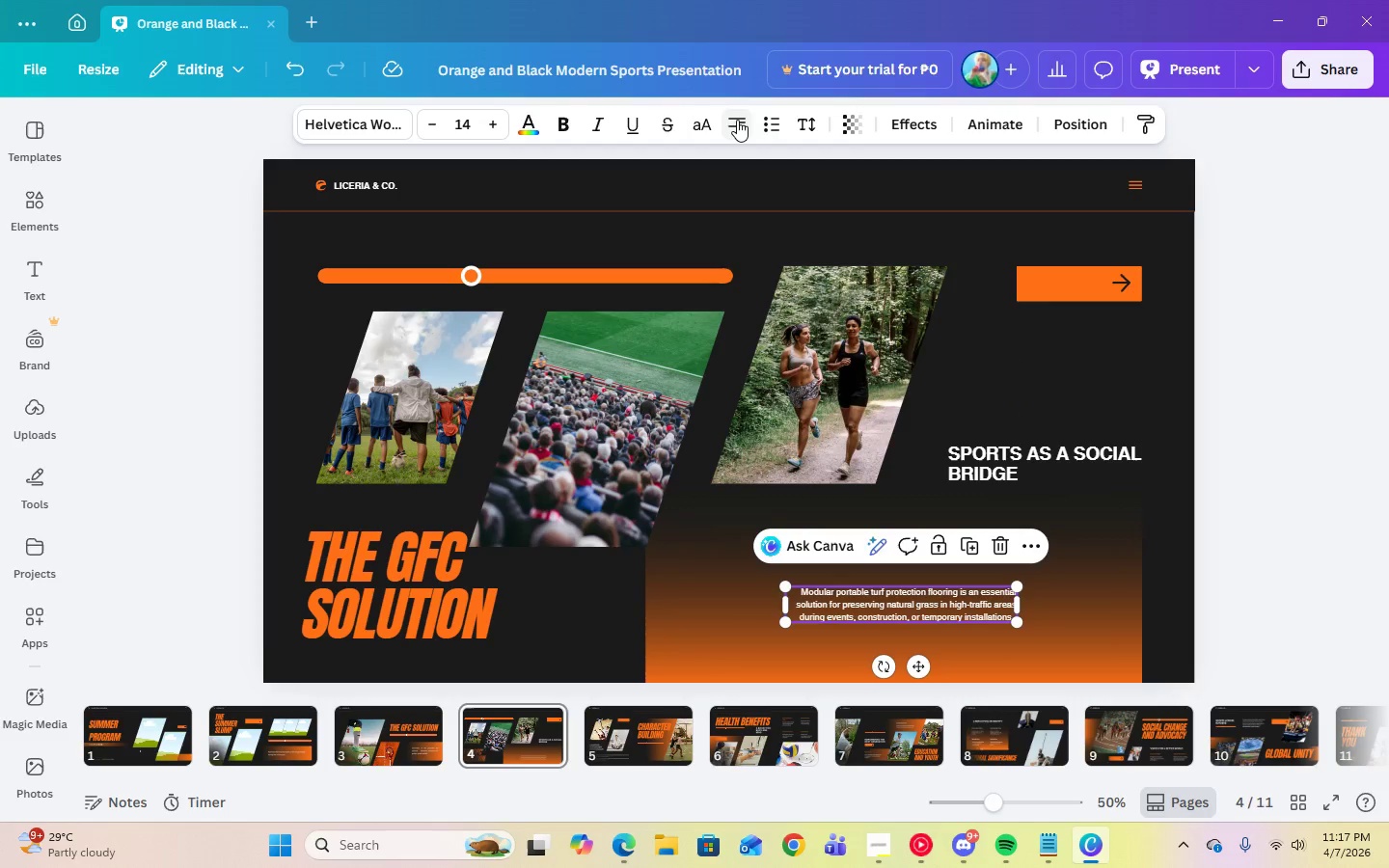 
triple_click([737, 120])
 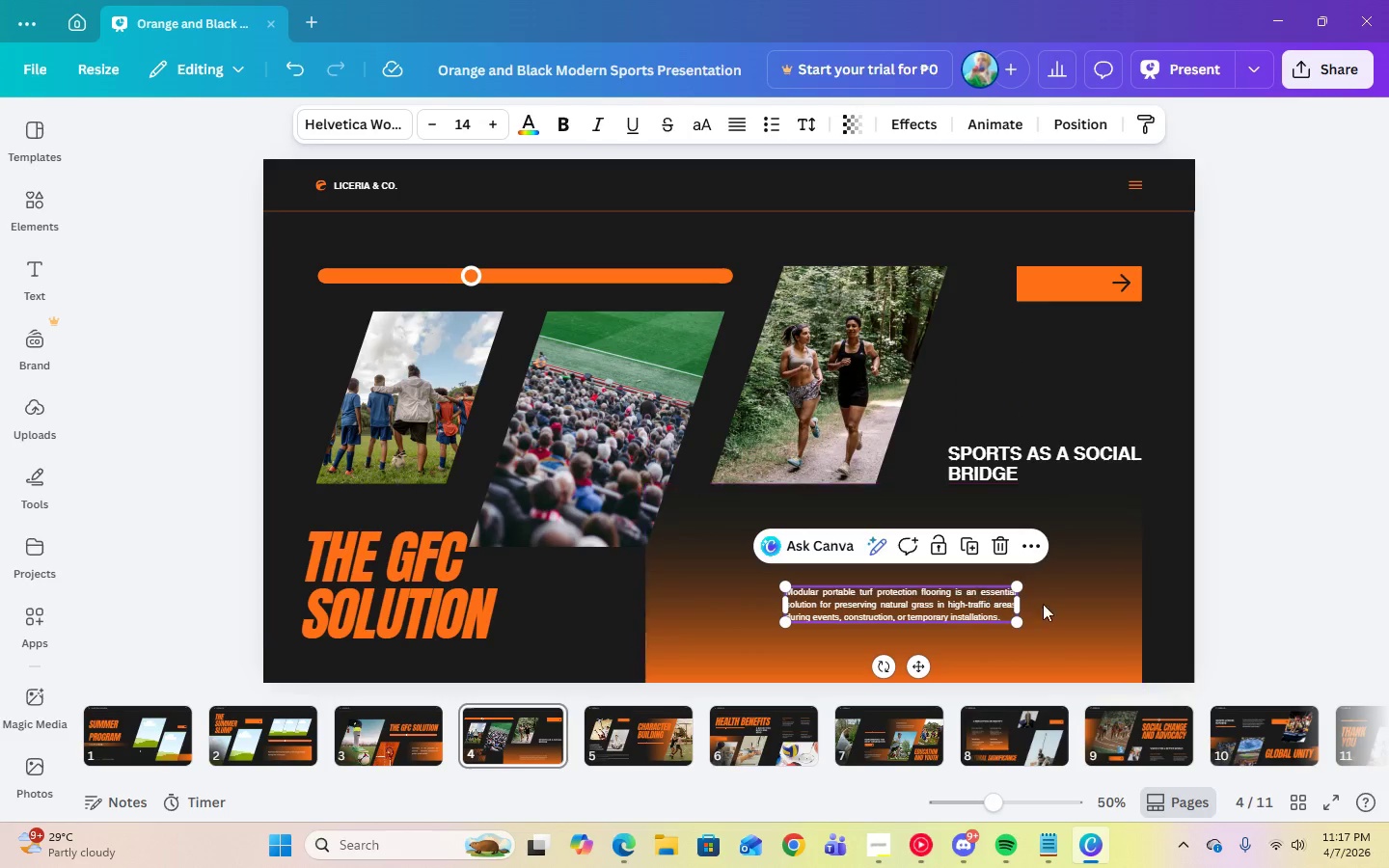 
left_click([1233, 594])
 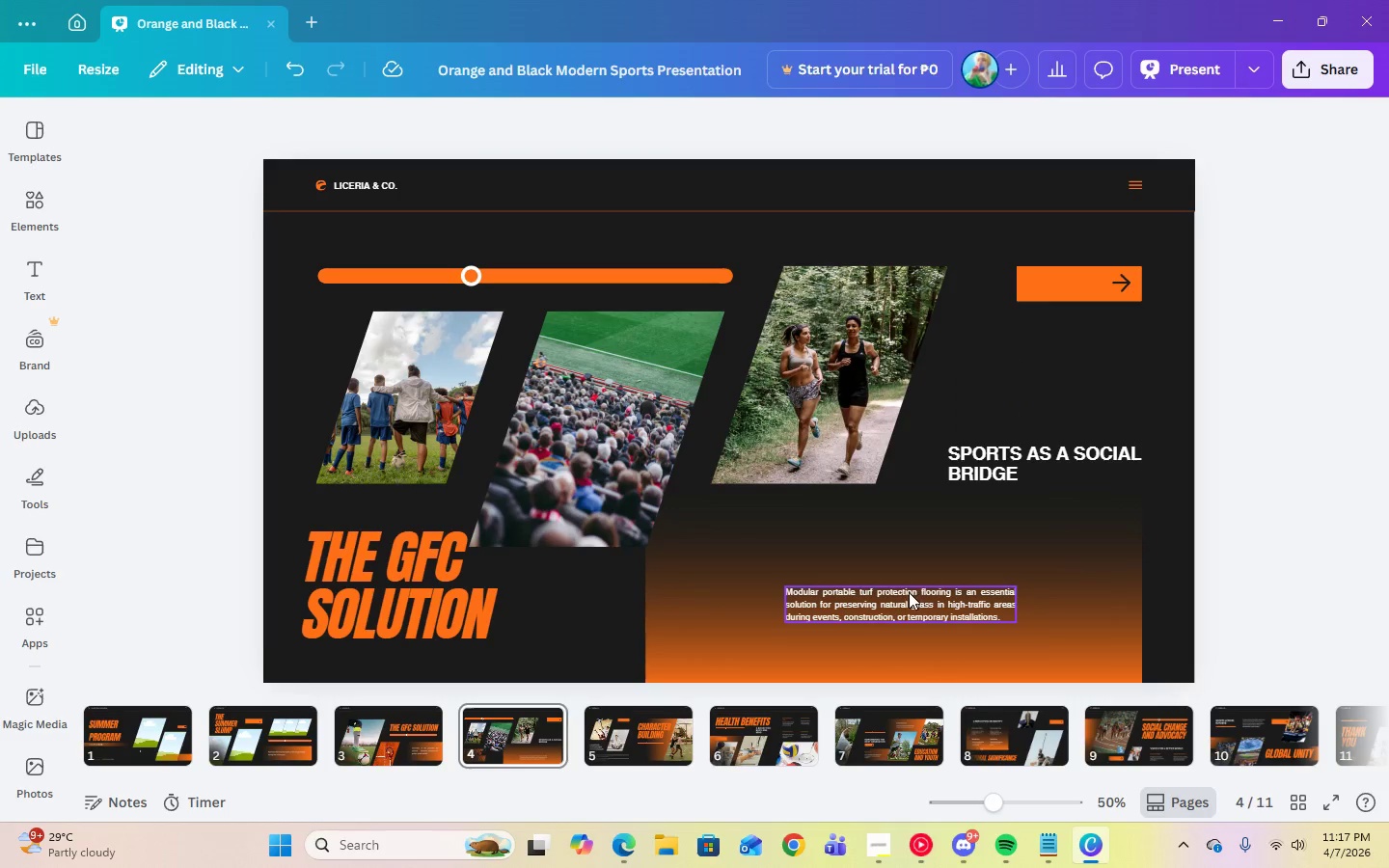 
left_click([908, 597])
 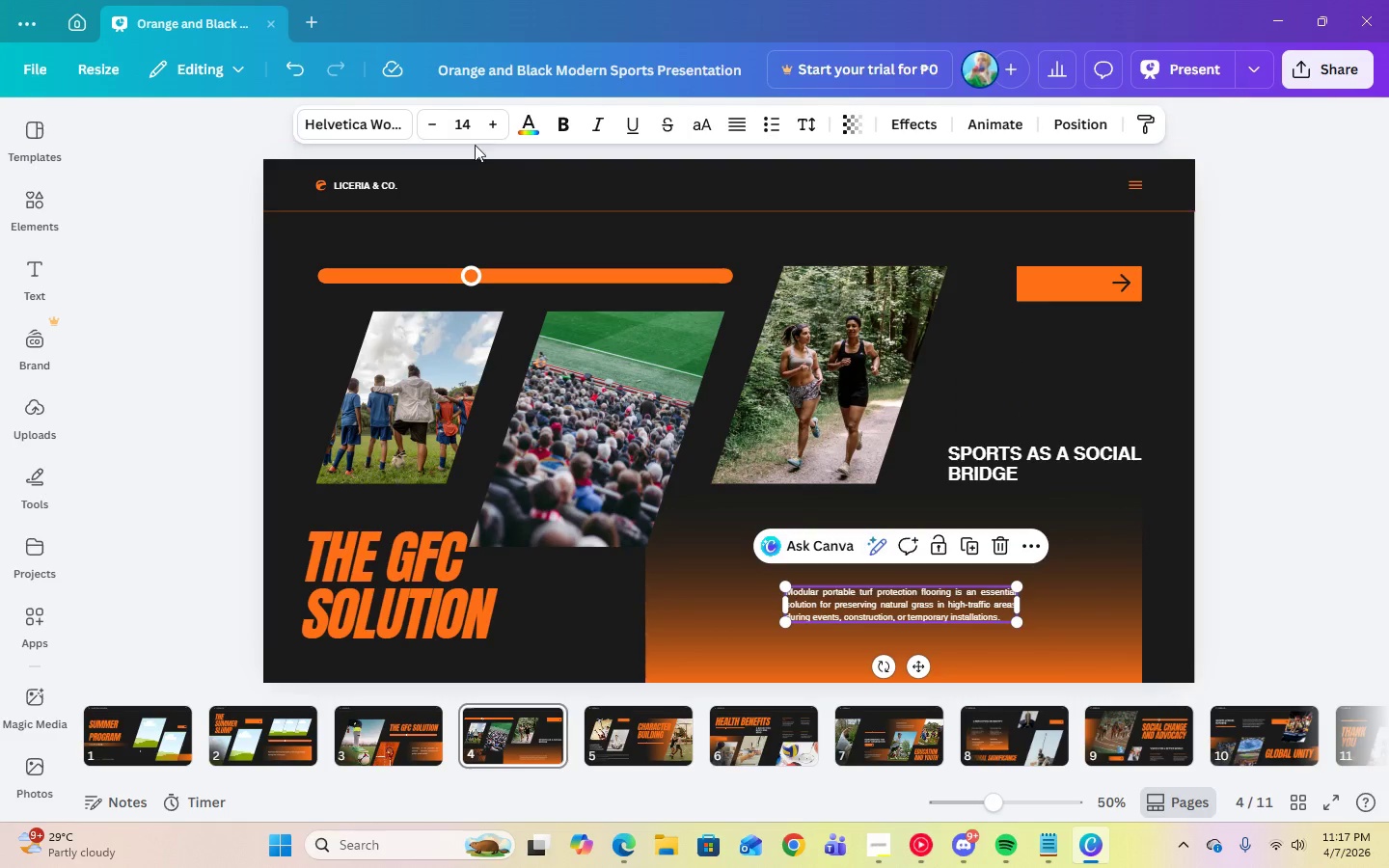 
left_click([463, 135])
 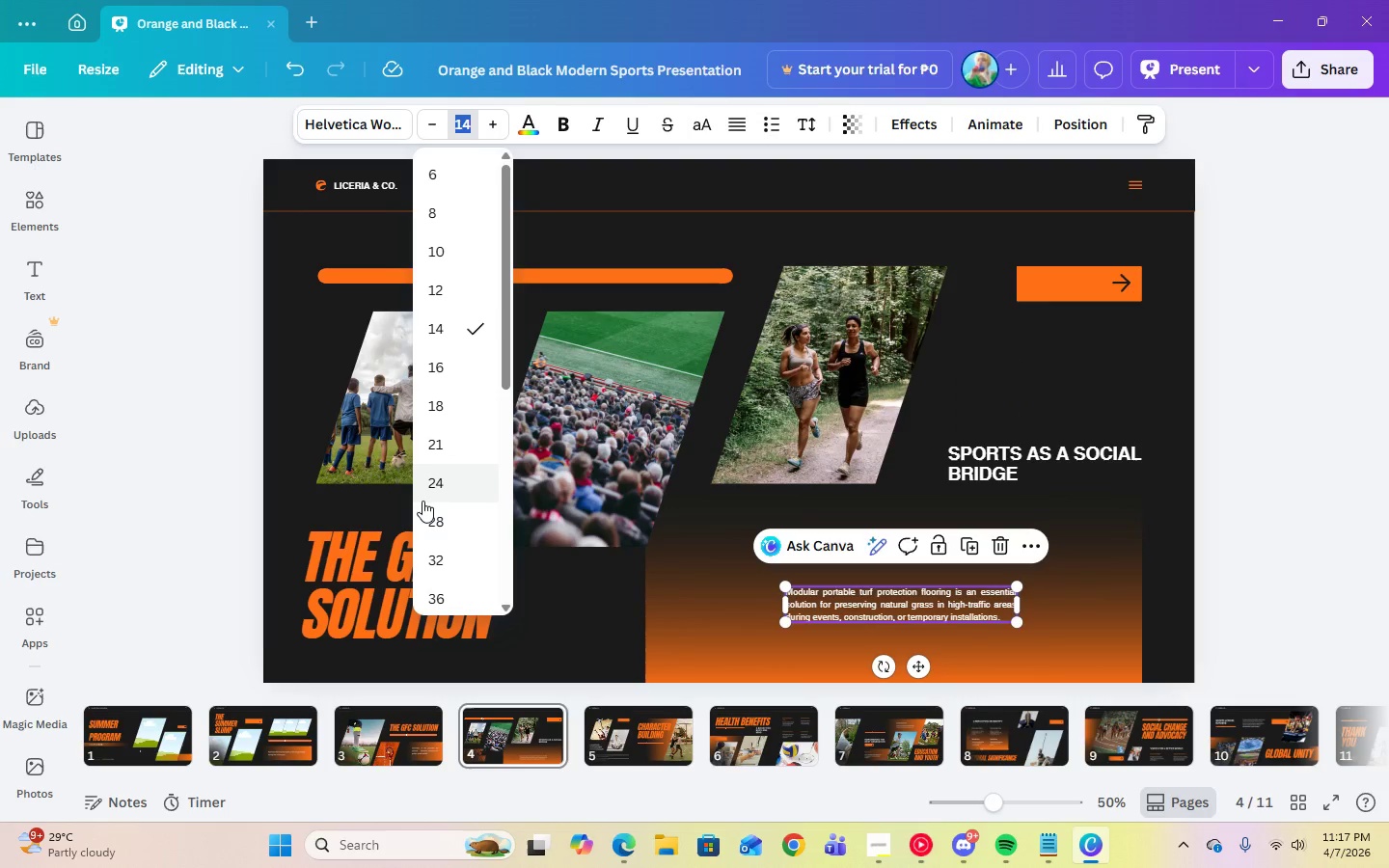 
left_click([428, 485])
 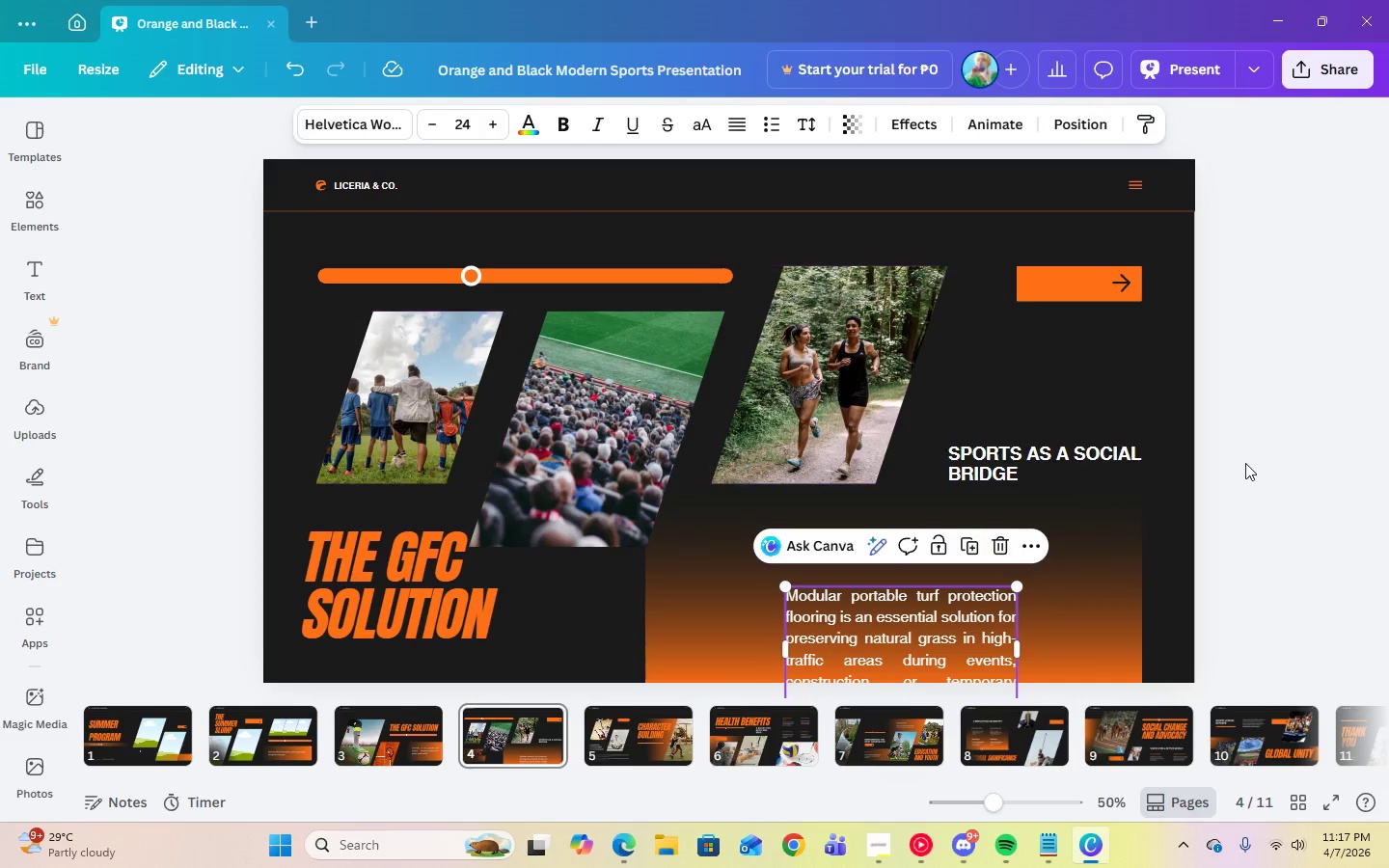 
left_click([1251, 468])
 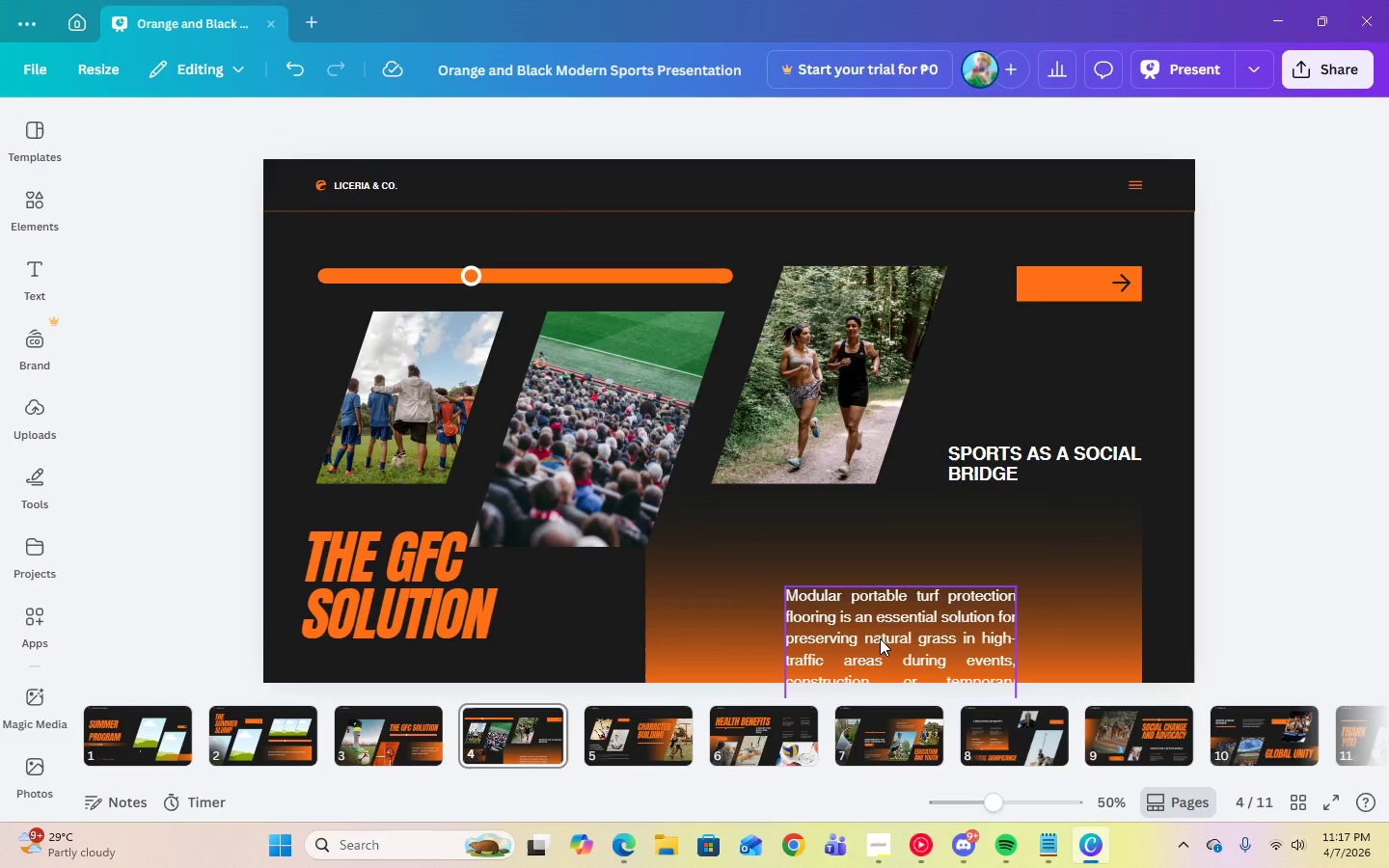 
left_click_drag(start_coordinate=[900, 624], to_coordinate=[902, 565])
 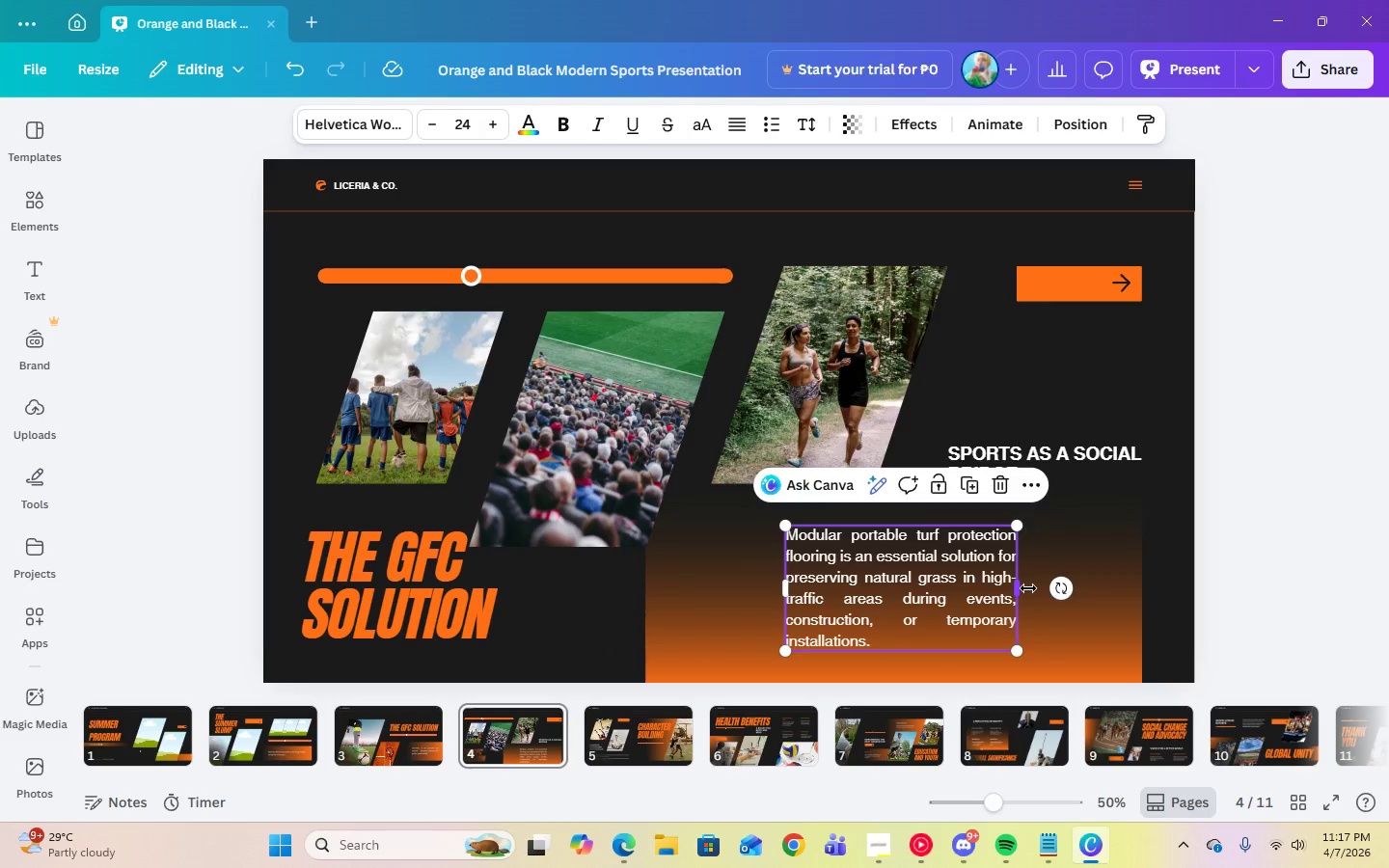 
left_click_drag(start_coordinate=[1028, 588], to_coordinate=[1099, 592])
 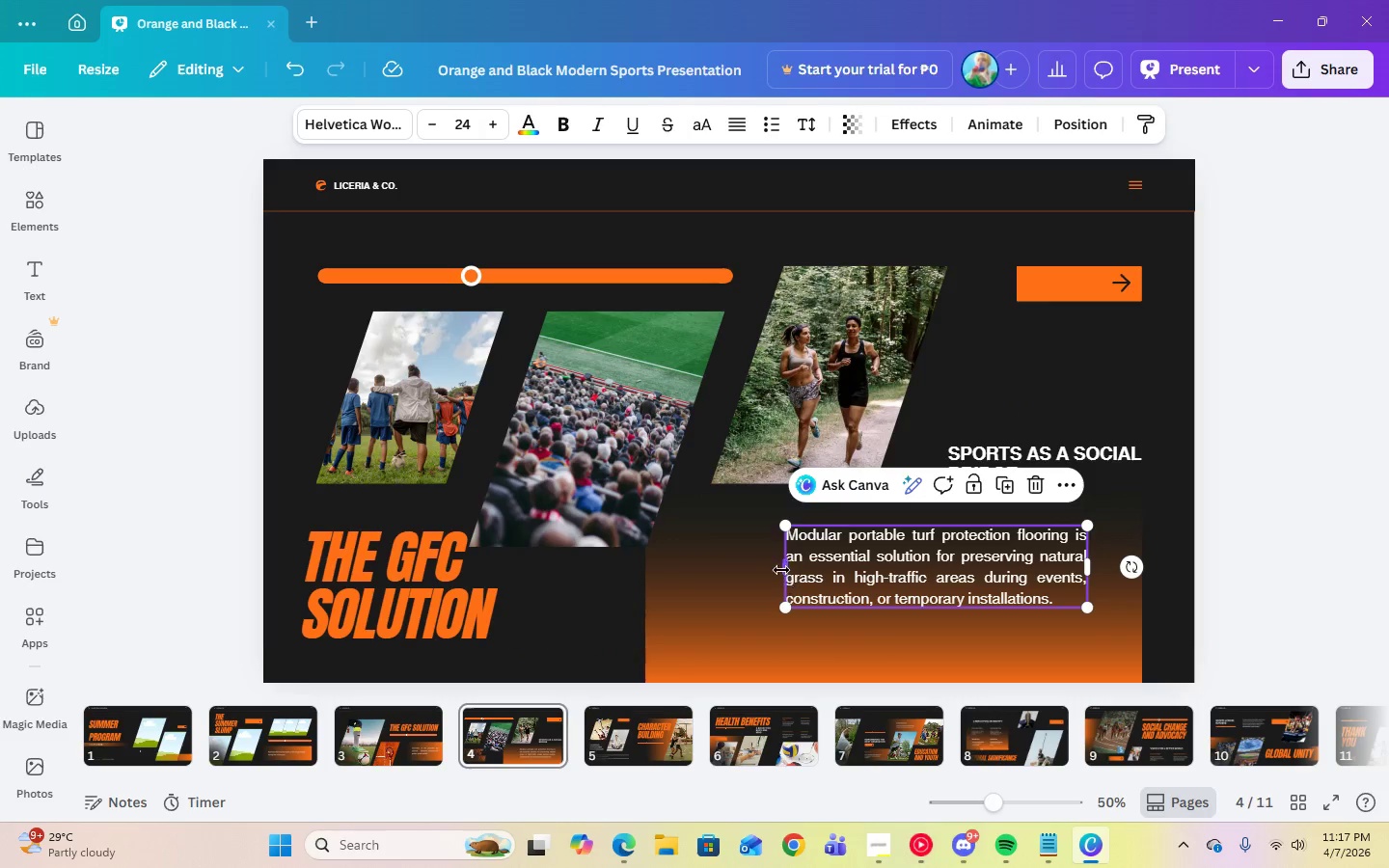 
left_click_drag(start_coordinate=[782, 569], to_coordinate=[724, 574])
 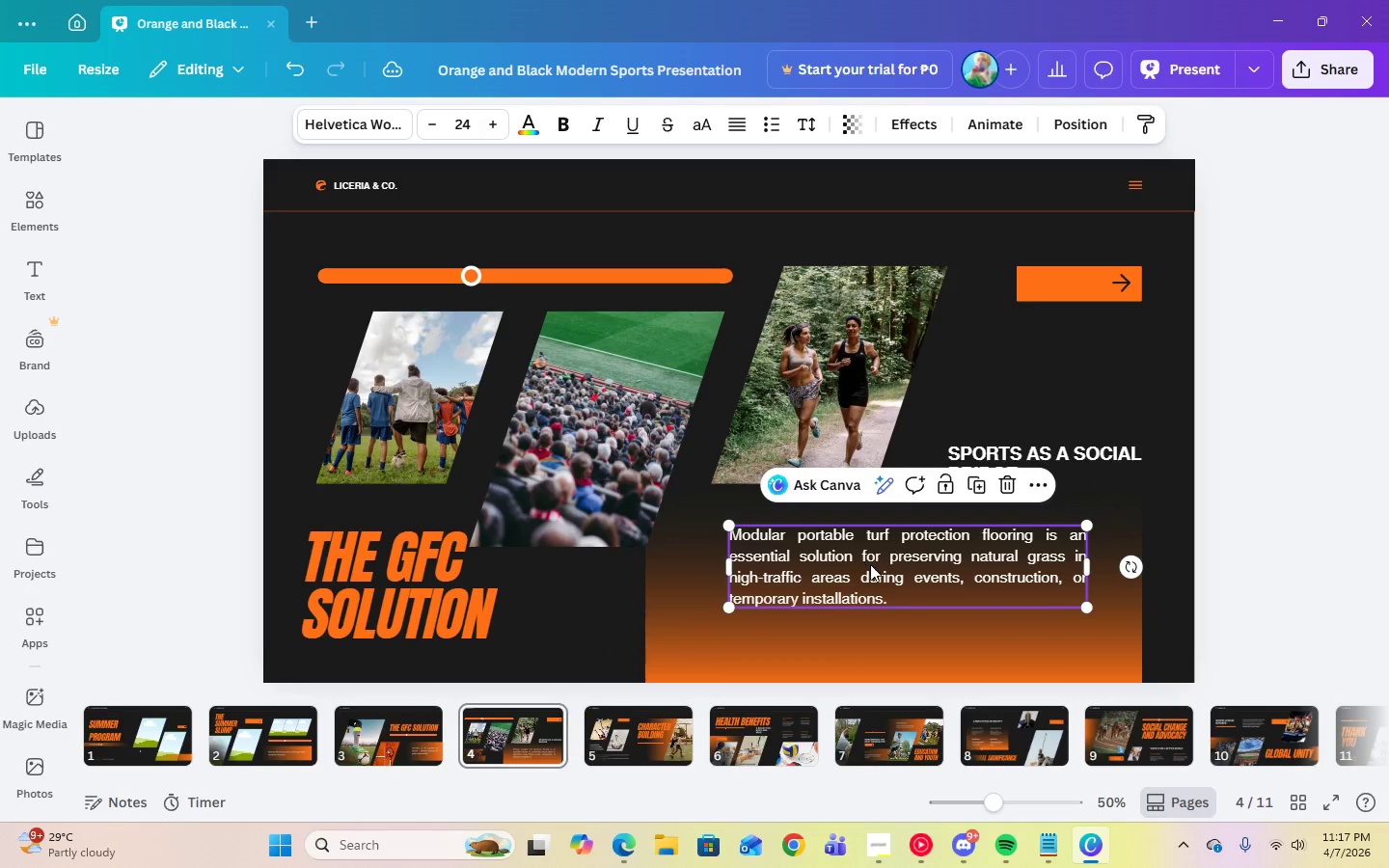 
left_click_drag(start_coordinate=[870, 564], to_coordinate=[873, 583])
 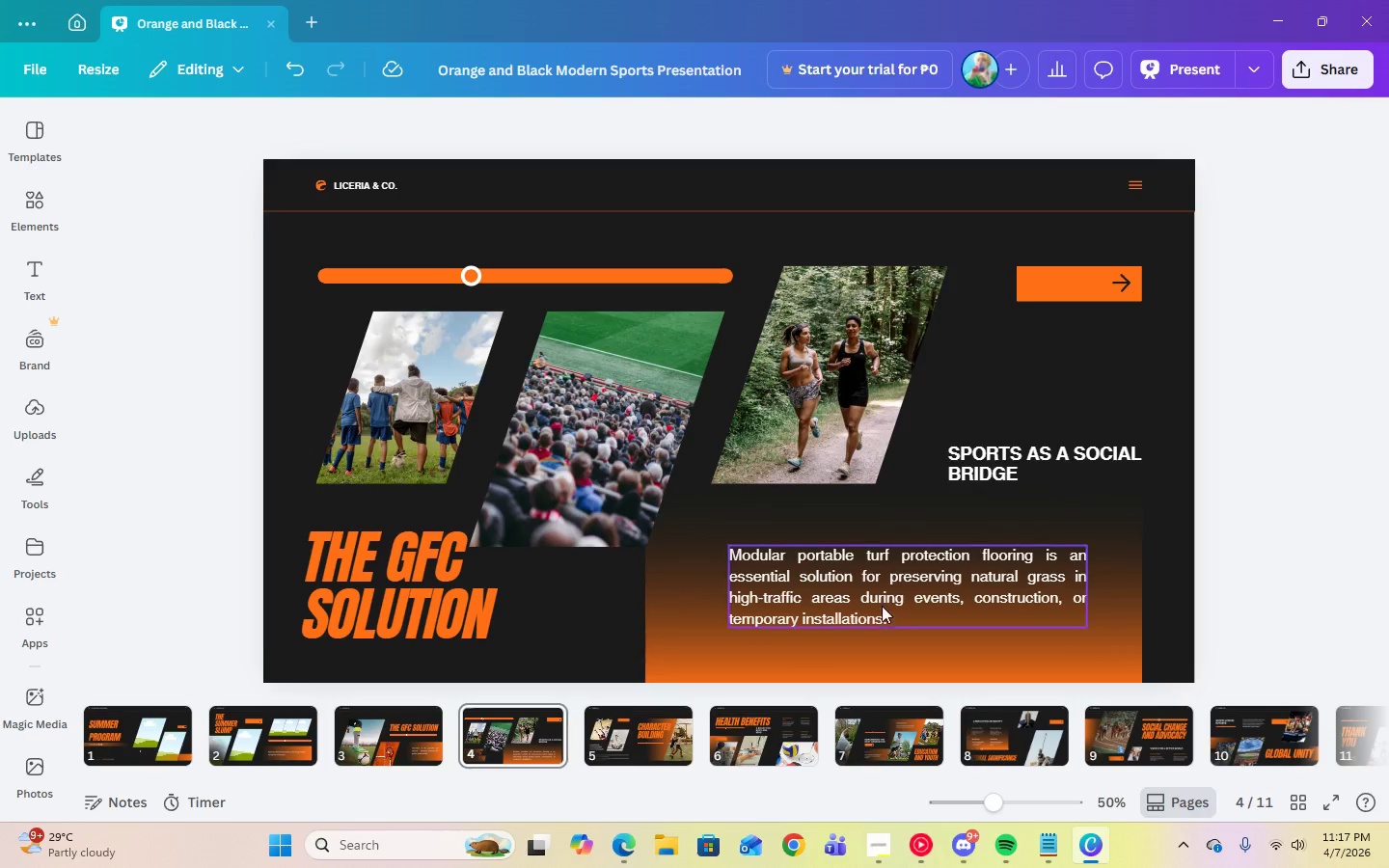 
double_click([860, 610])
 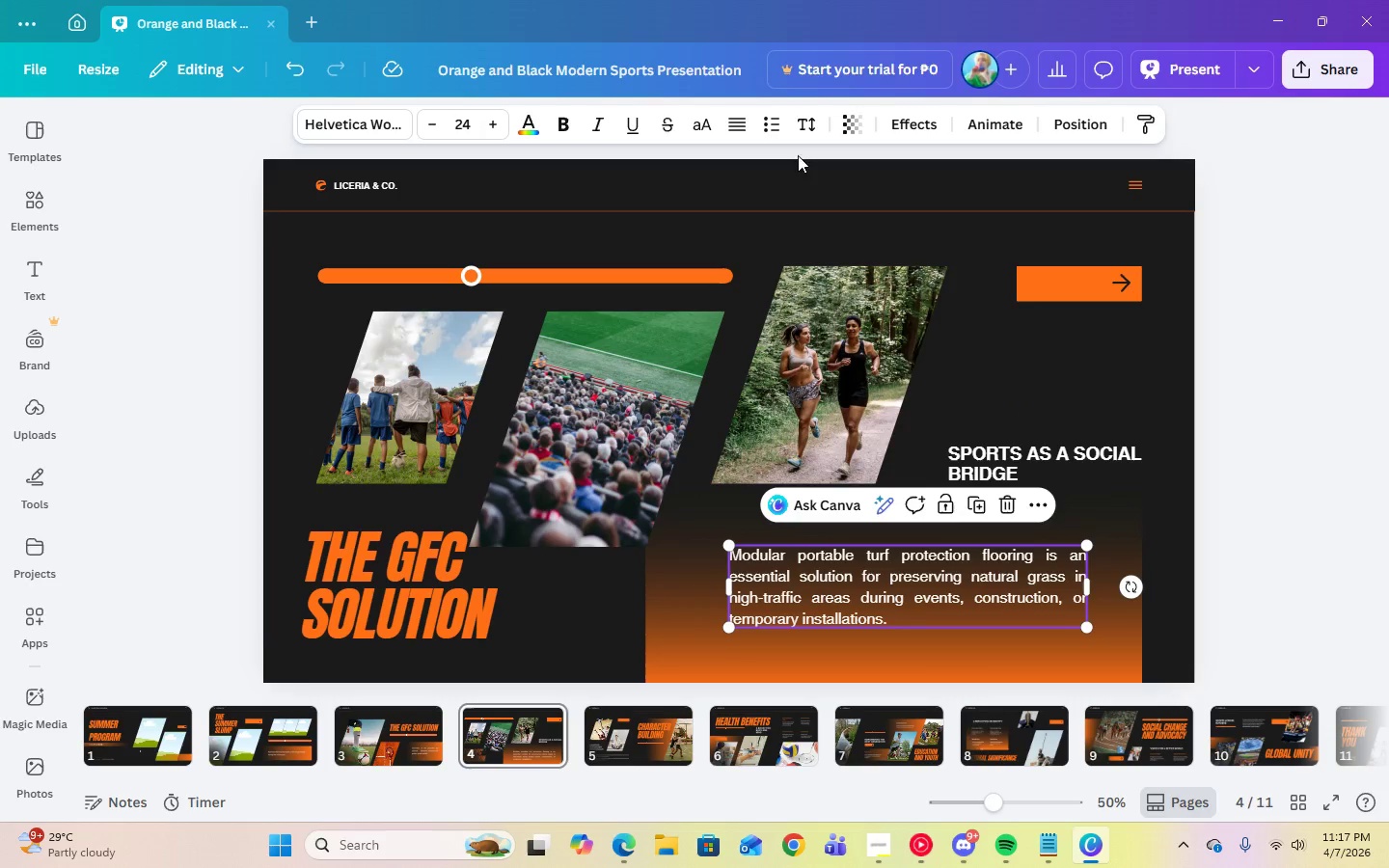 
left_click([804, 139])
 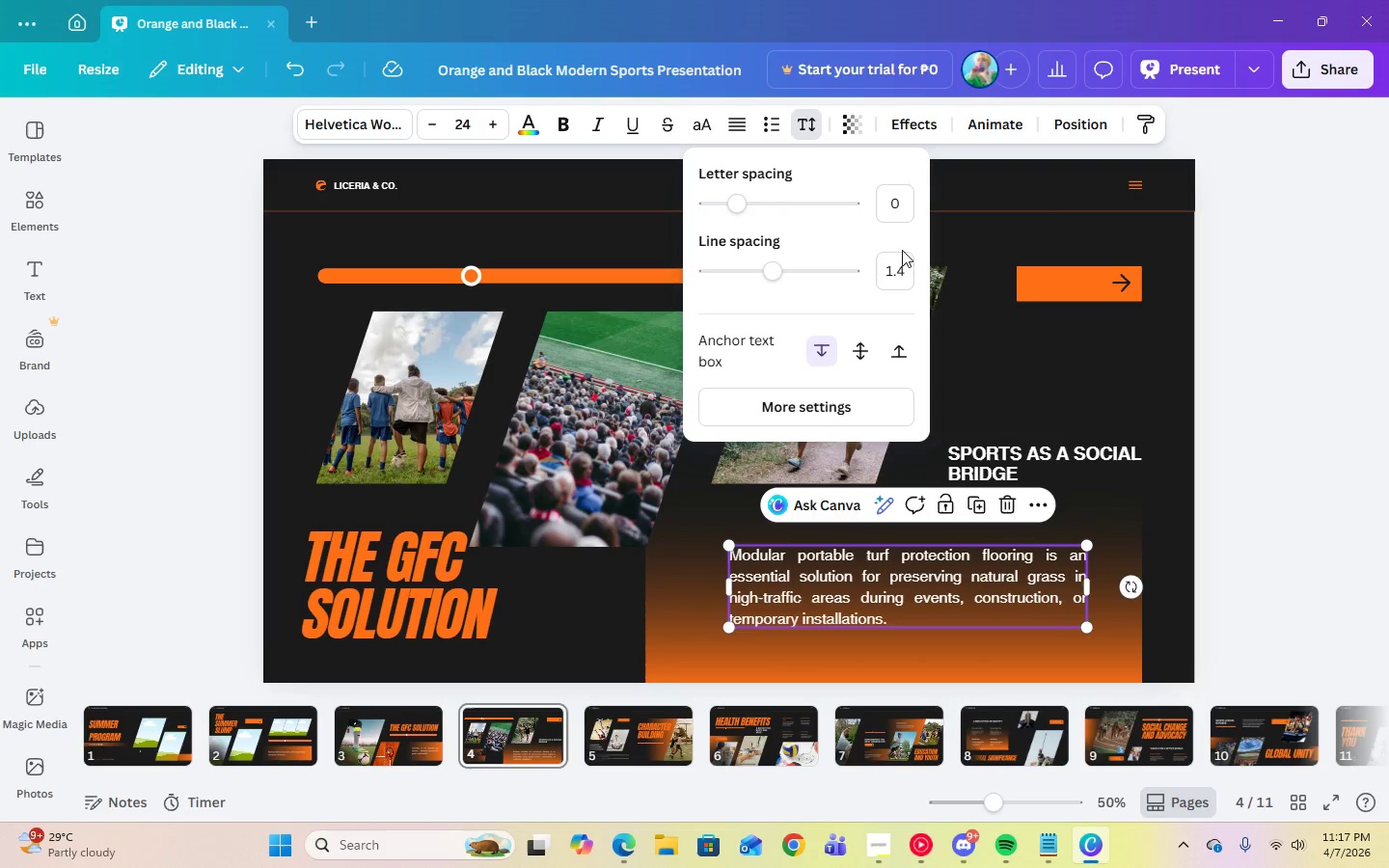 
left_click([899, 261])
 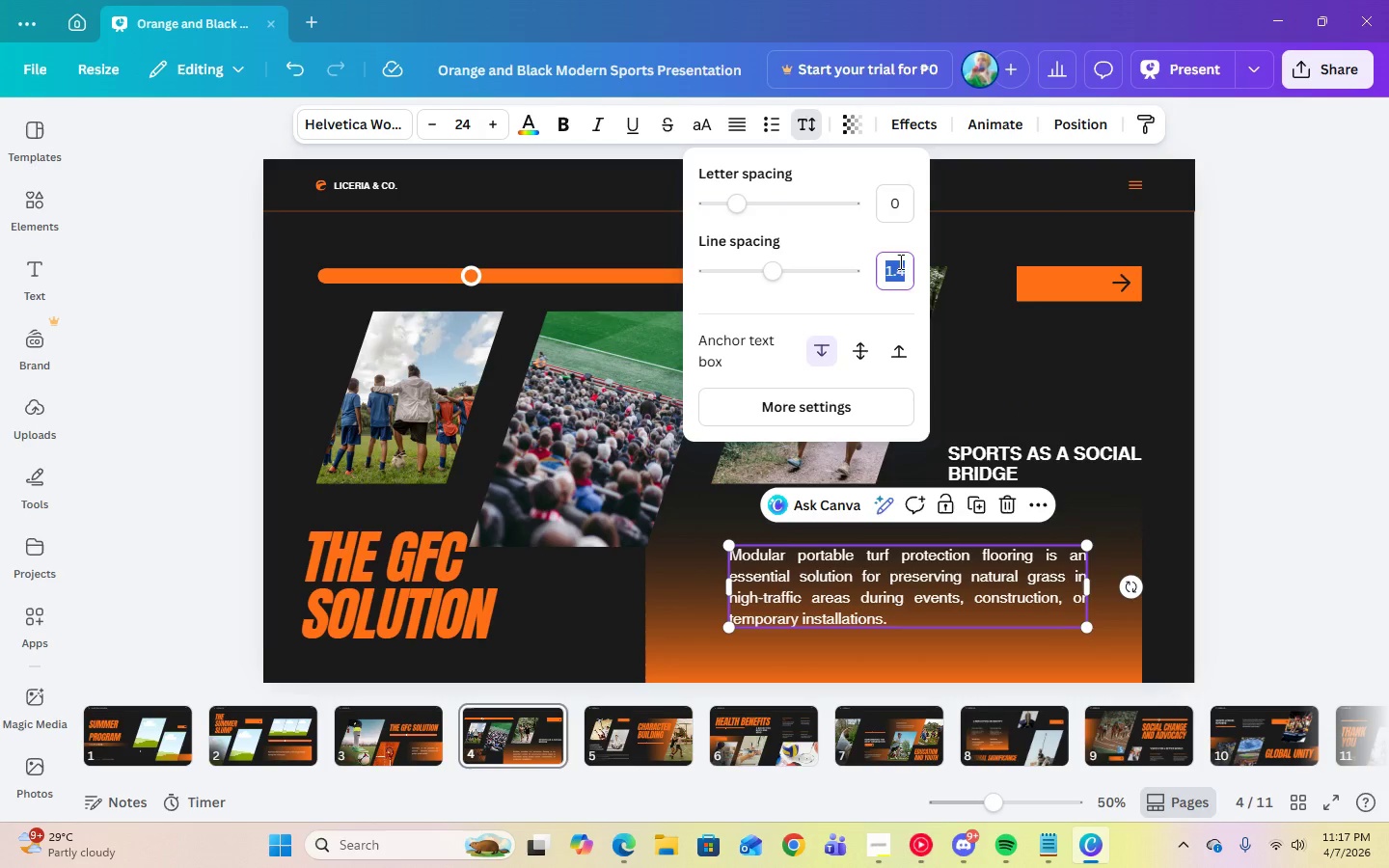 
key(Numpad1)
 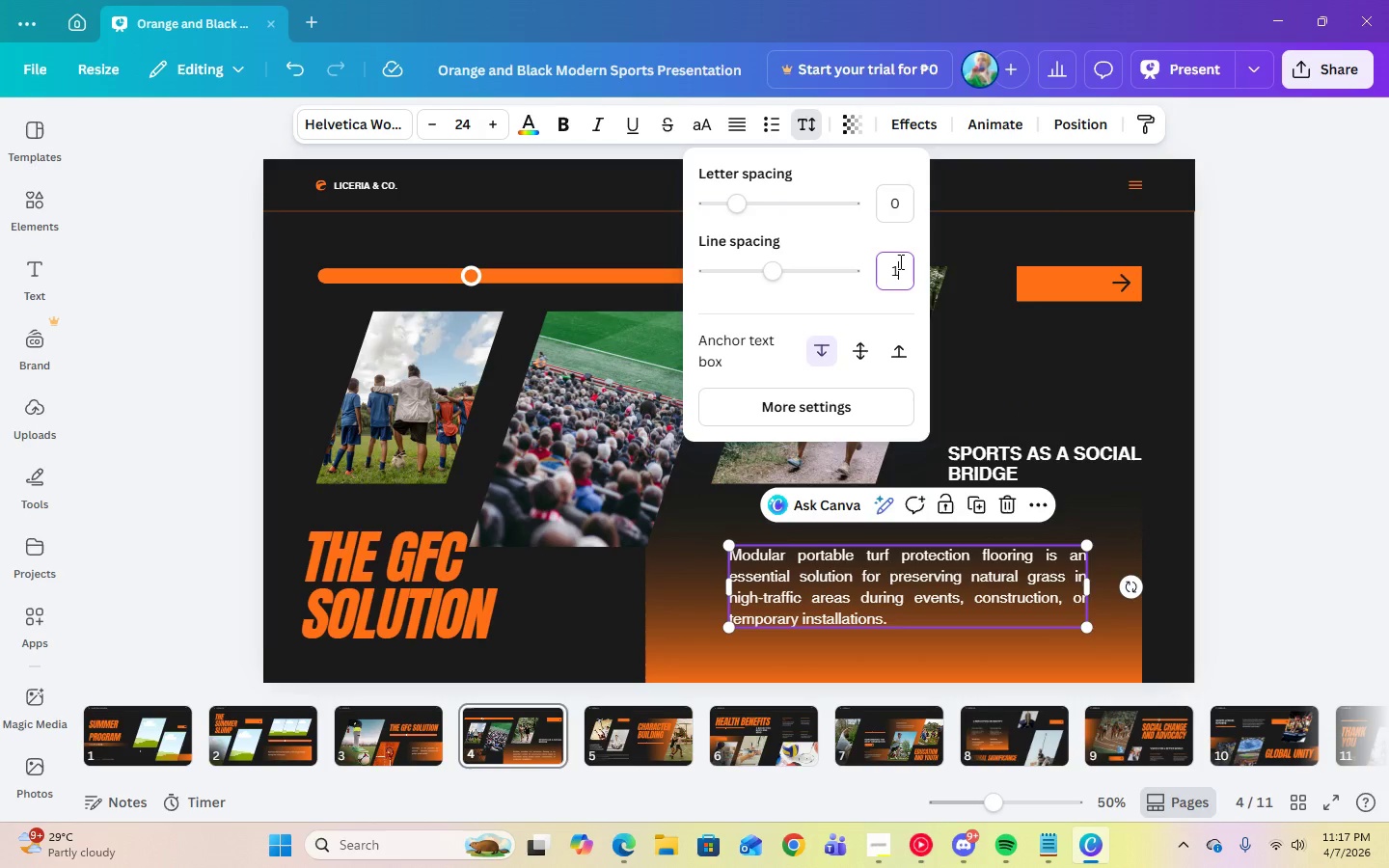 
key(Period)
 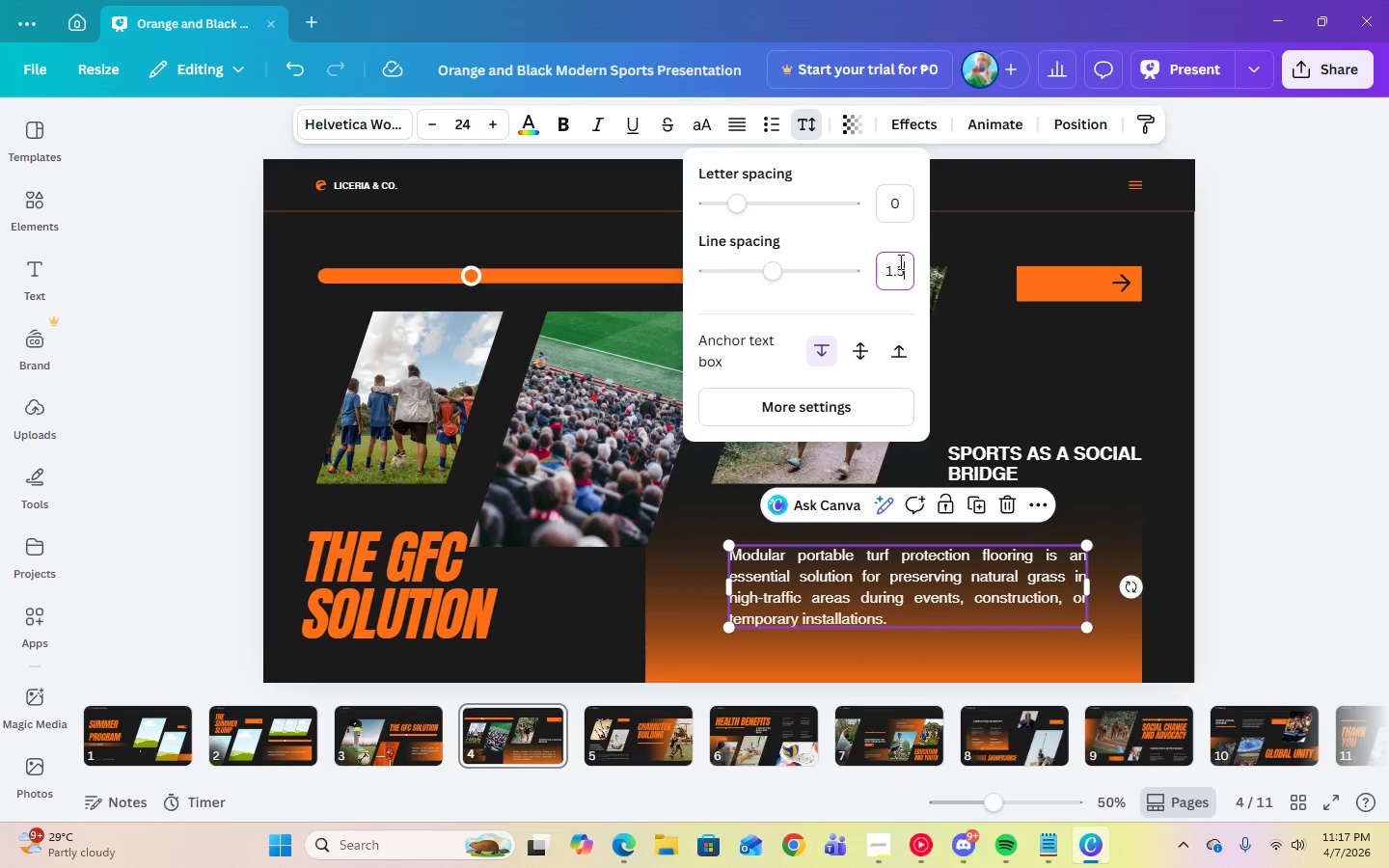 
key(Numpad5)
 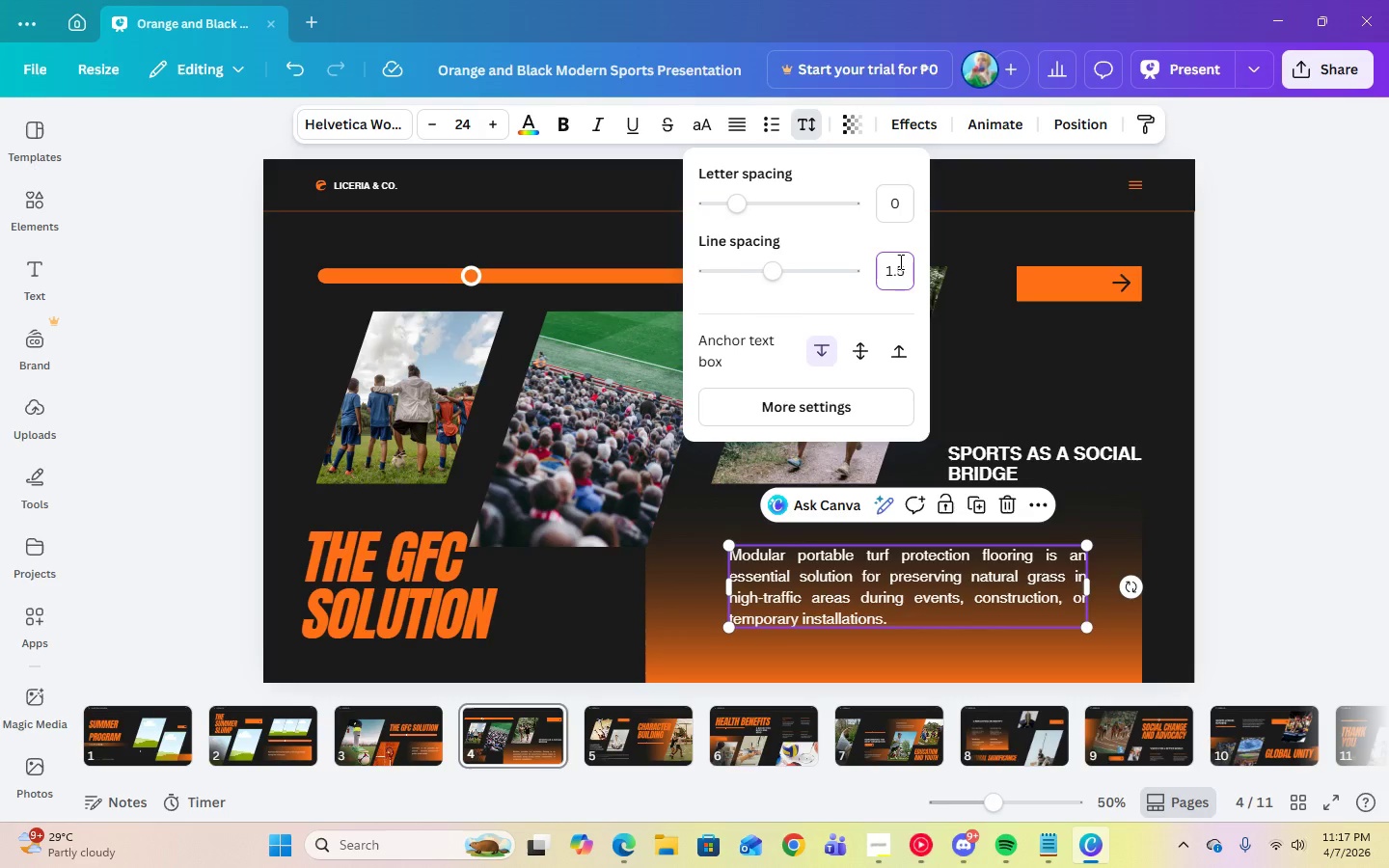 
key(Enter)
 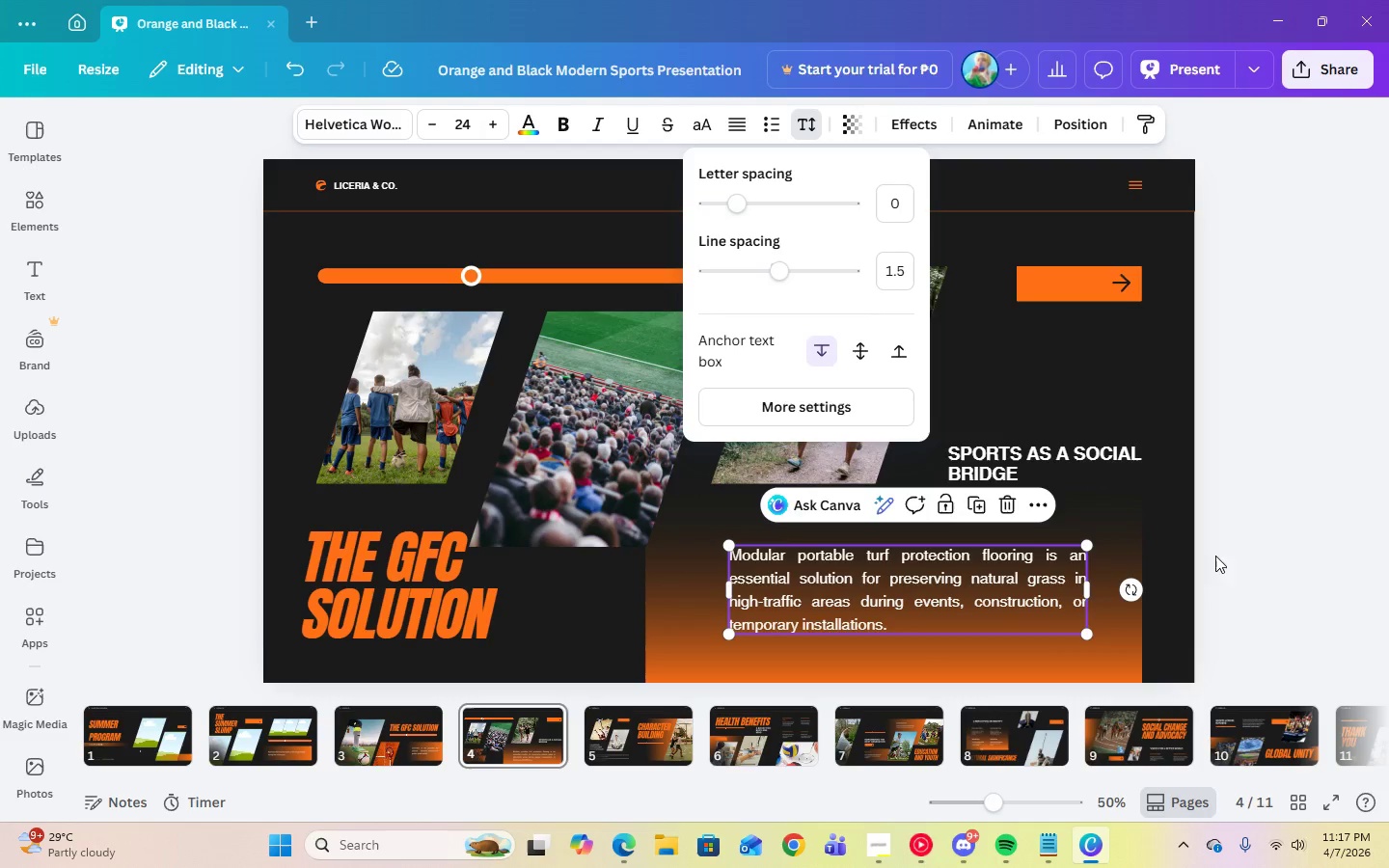 
left_click([1331, 544])
 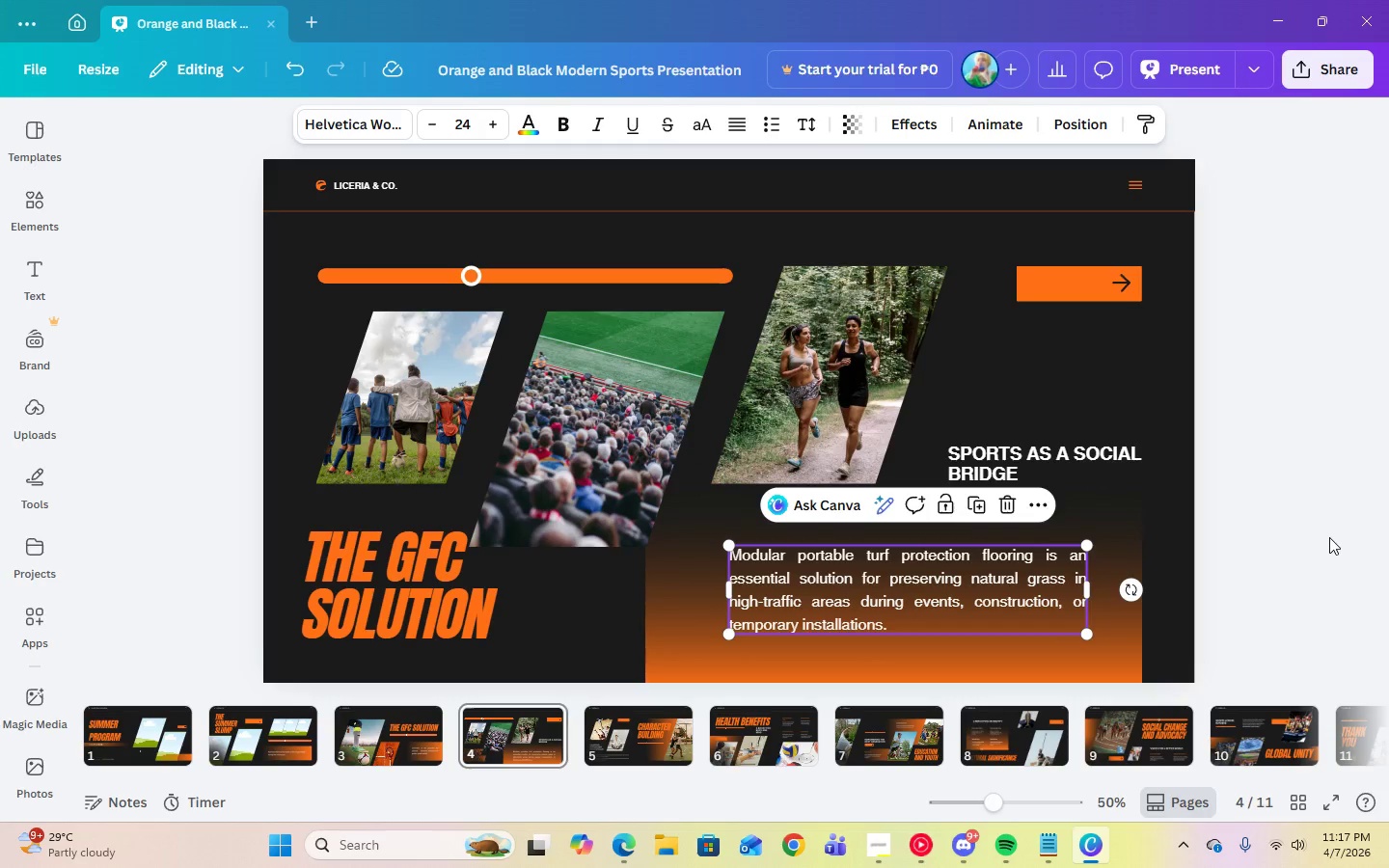 
left_click([1329, 536])
 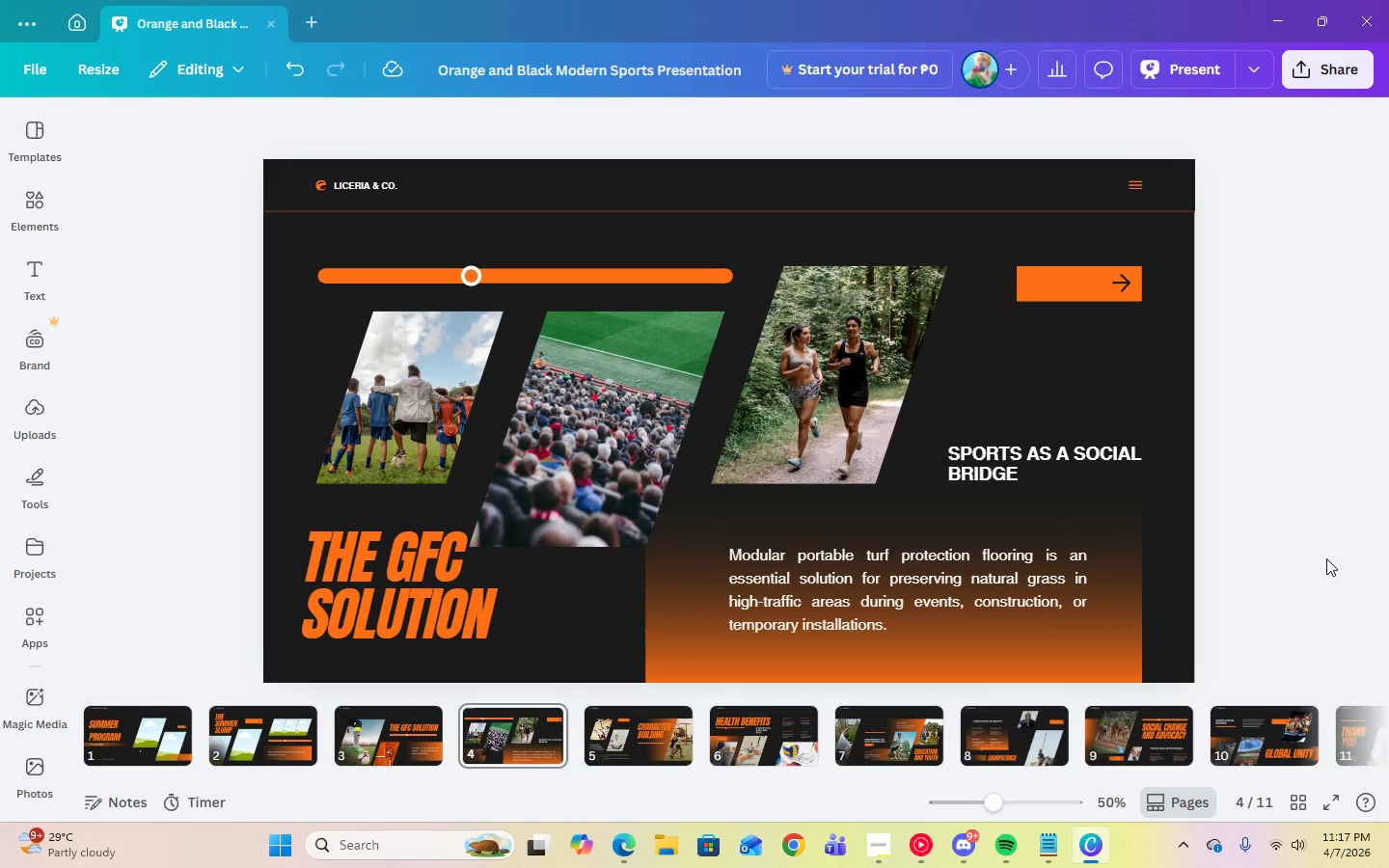 
wait(5.05)
 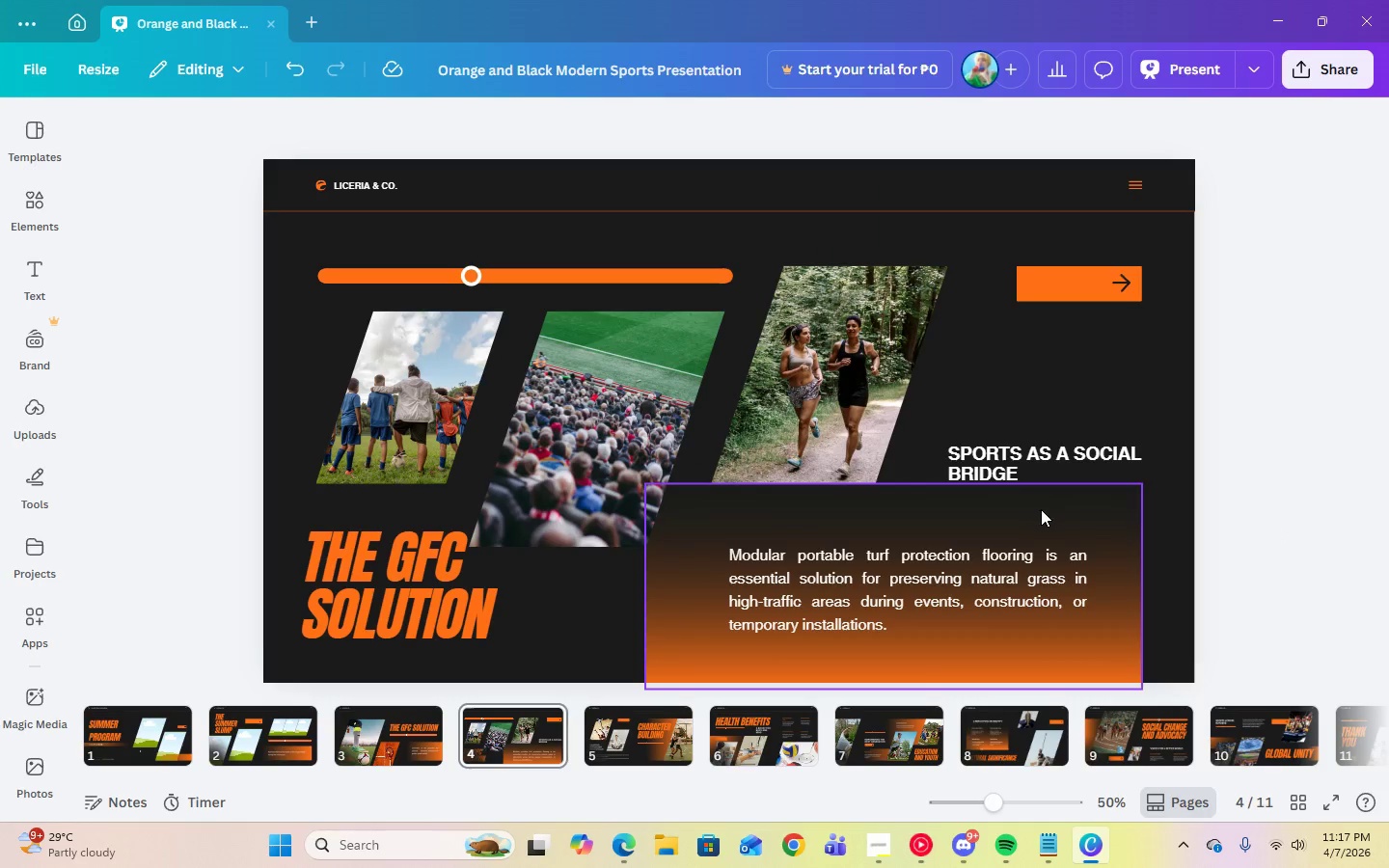 
left_click_drag(start_coordinate=[920, 576], to_coordinate=[908, 574])
 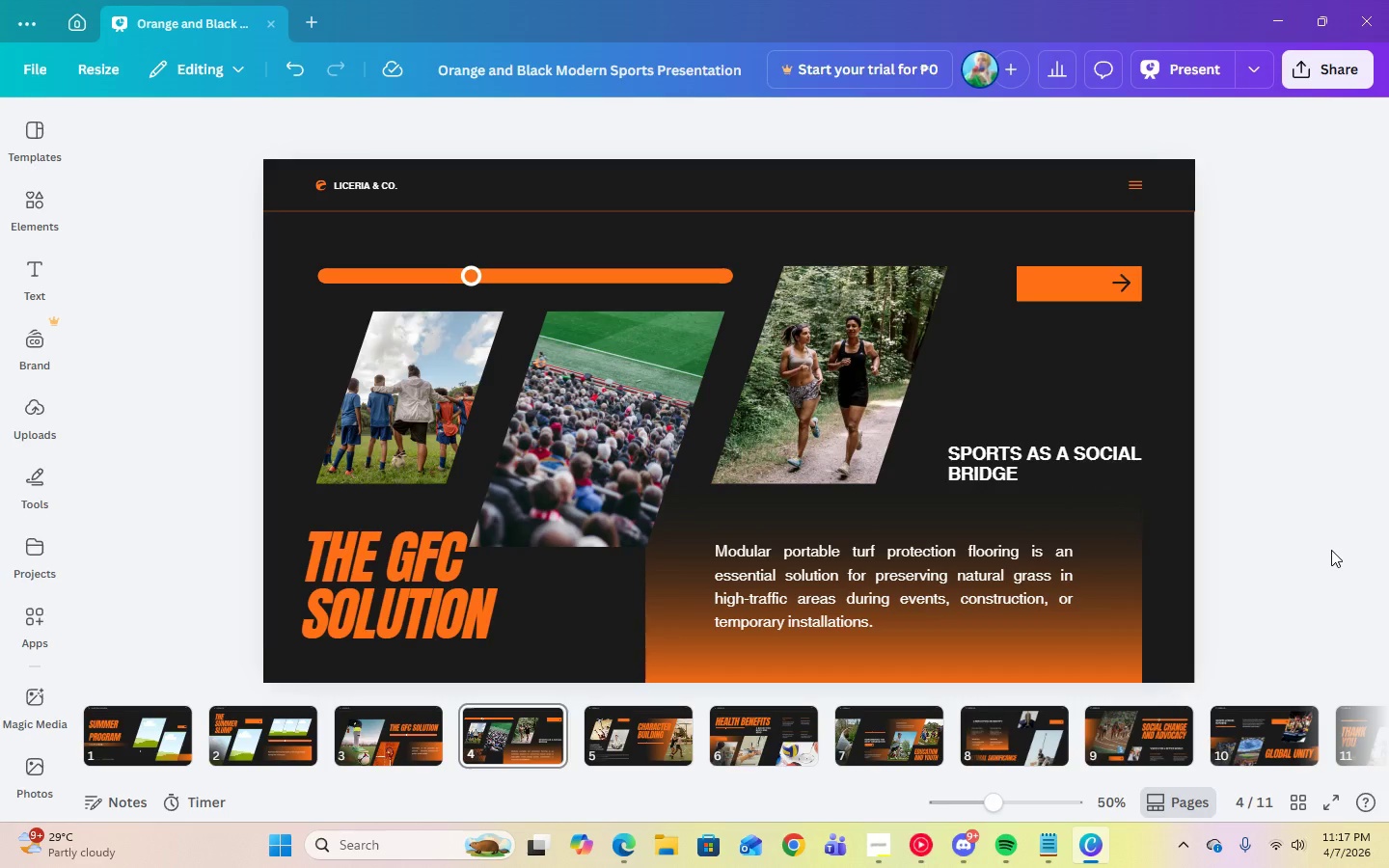 
left_click([1300, 846])
 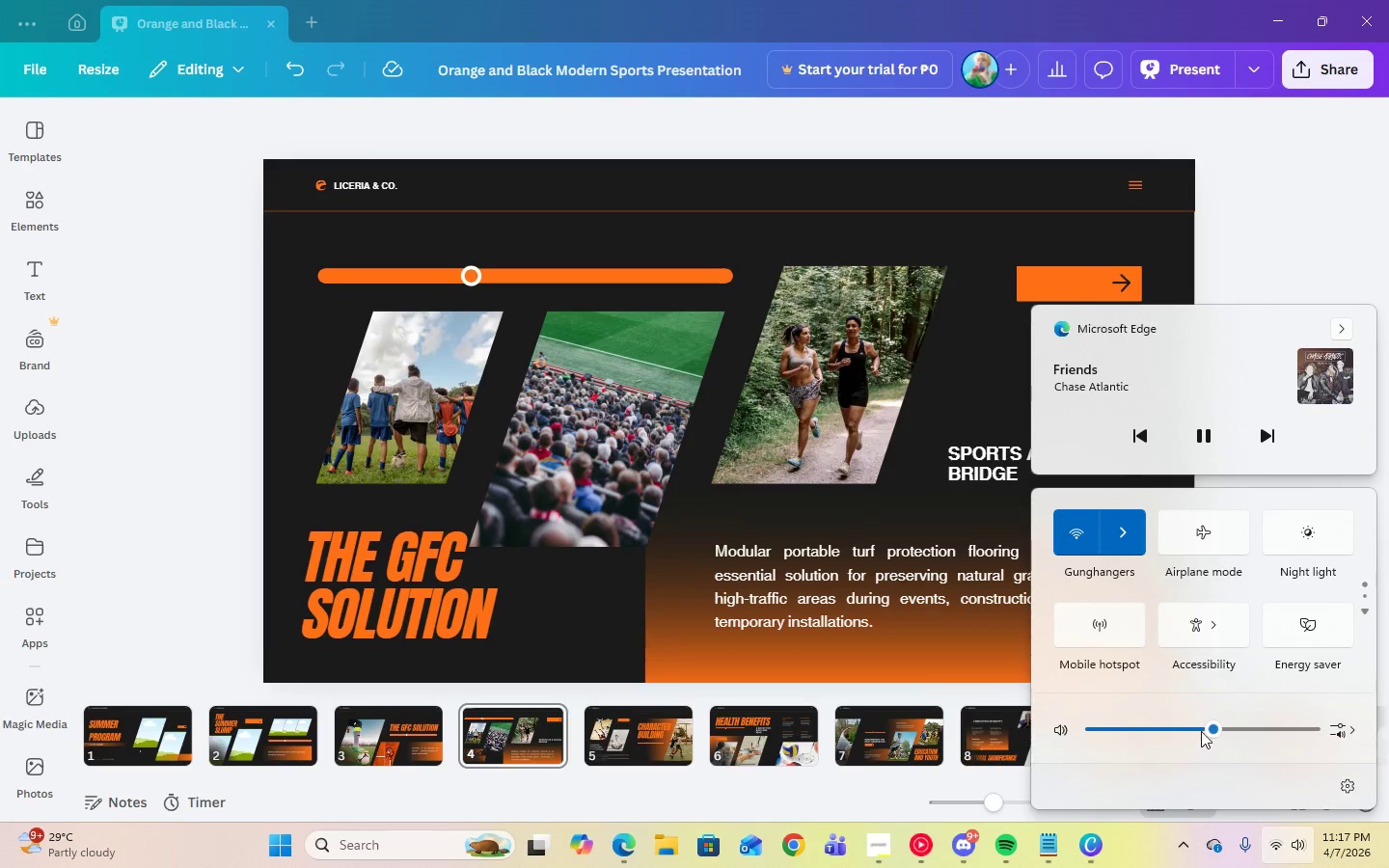 
left_click_drag(start_coordinate=[1210, 730], to_coordinate=[1220, 734])
 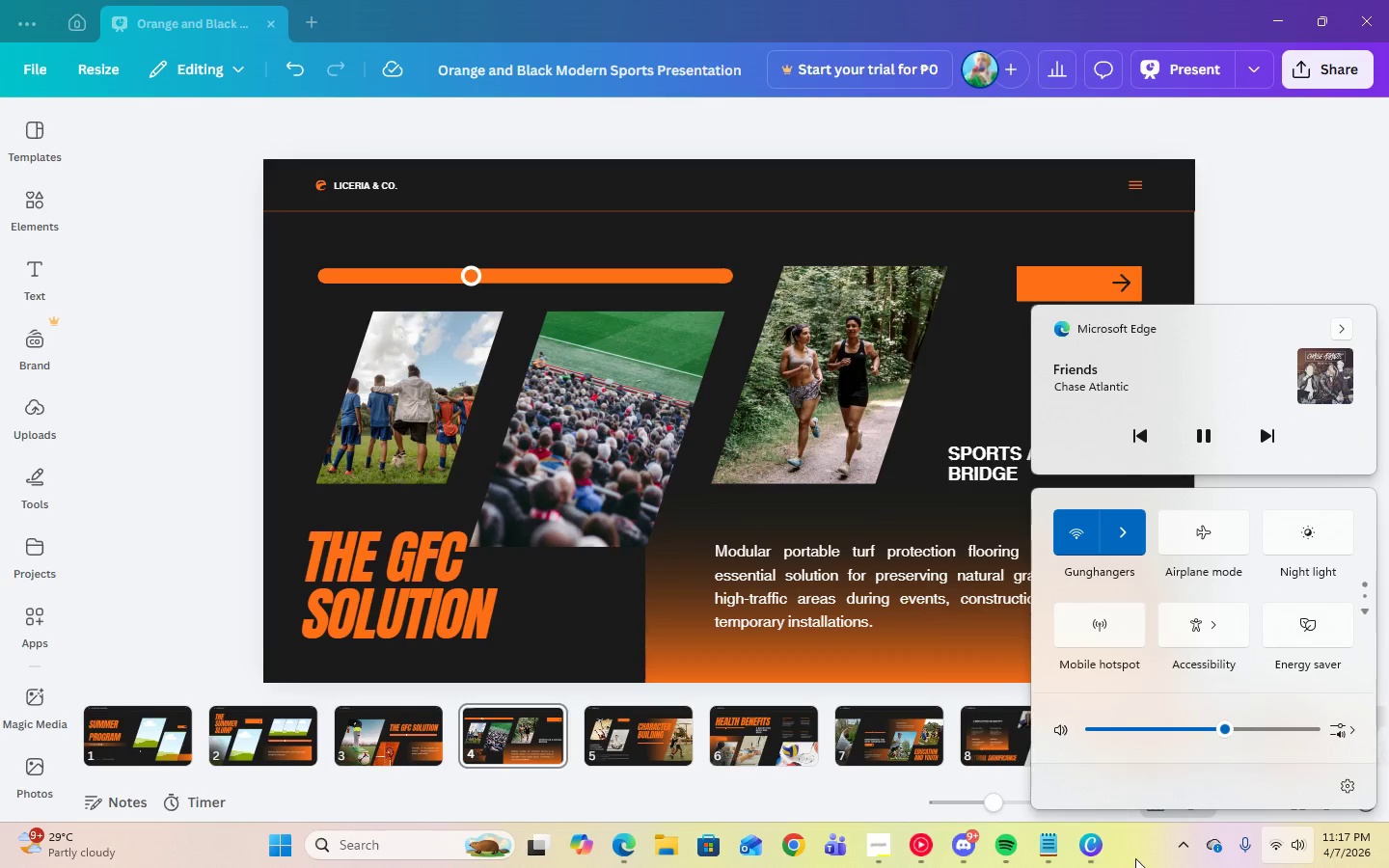 
left_click([1136, 858])
 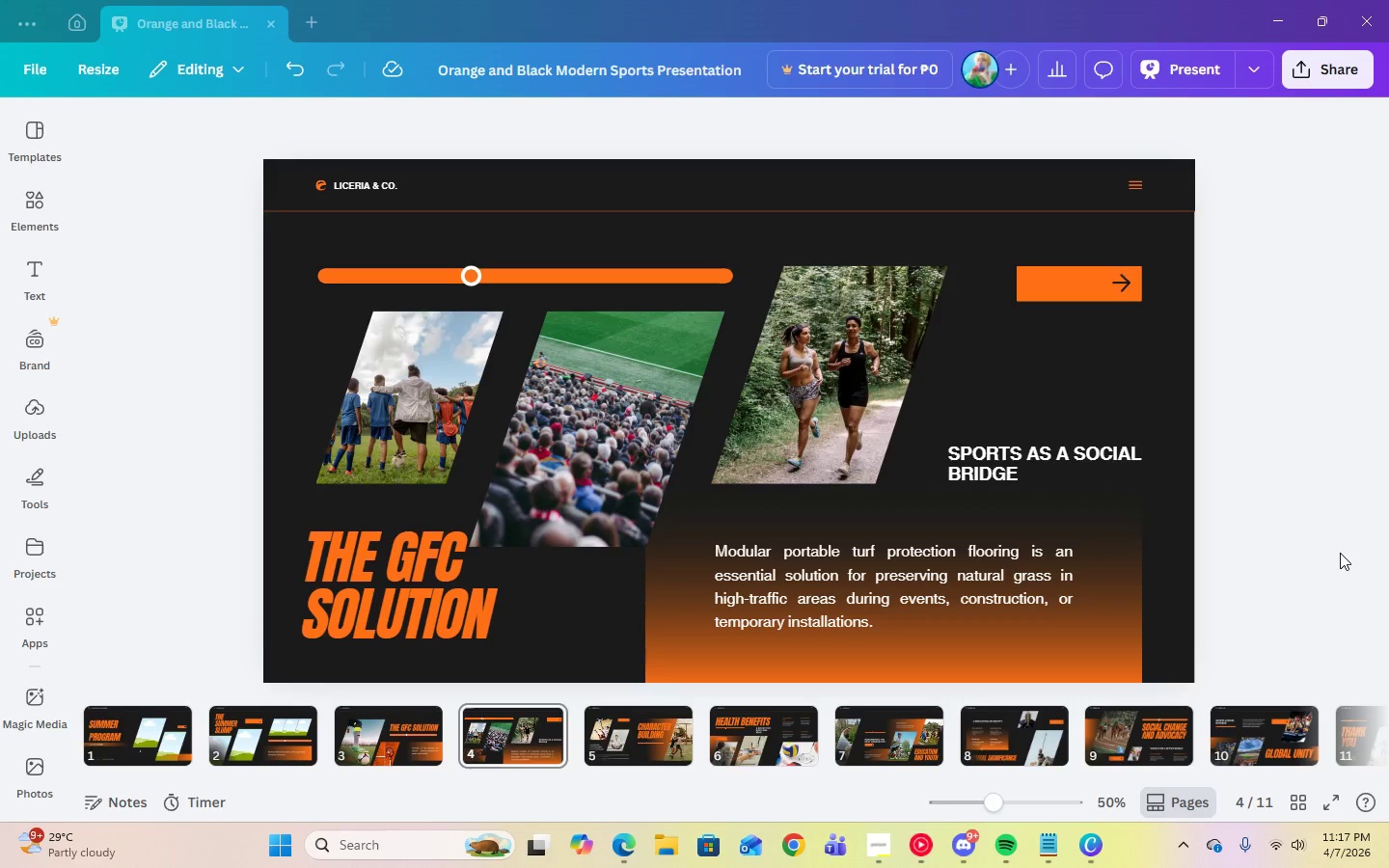 
left_click_drag(start_coordinate=[389, 584], to_coordinate=[382, 589])
 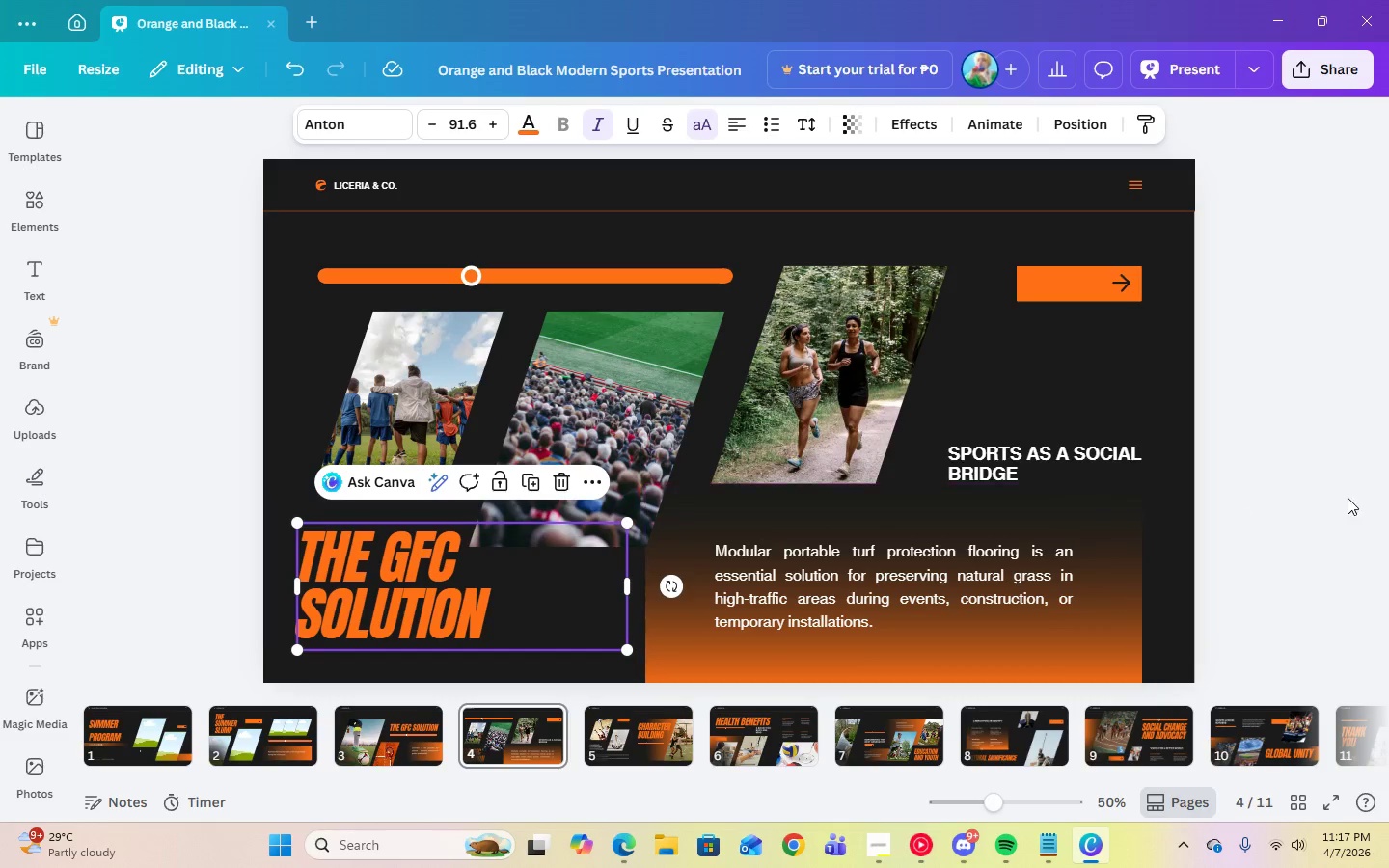 
left_click([1348, 498])
 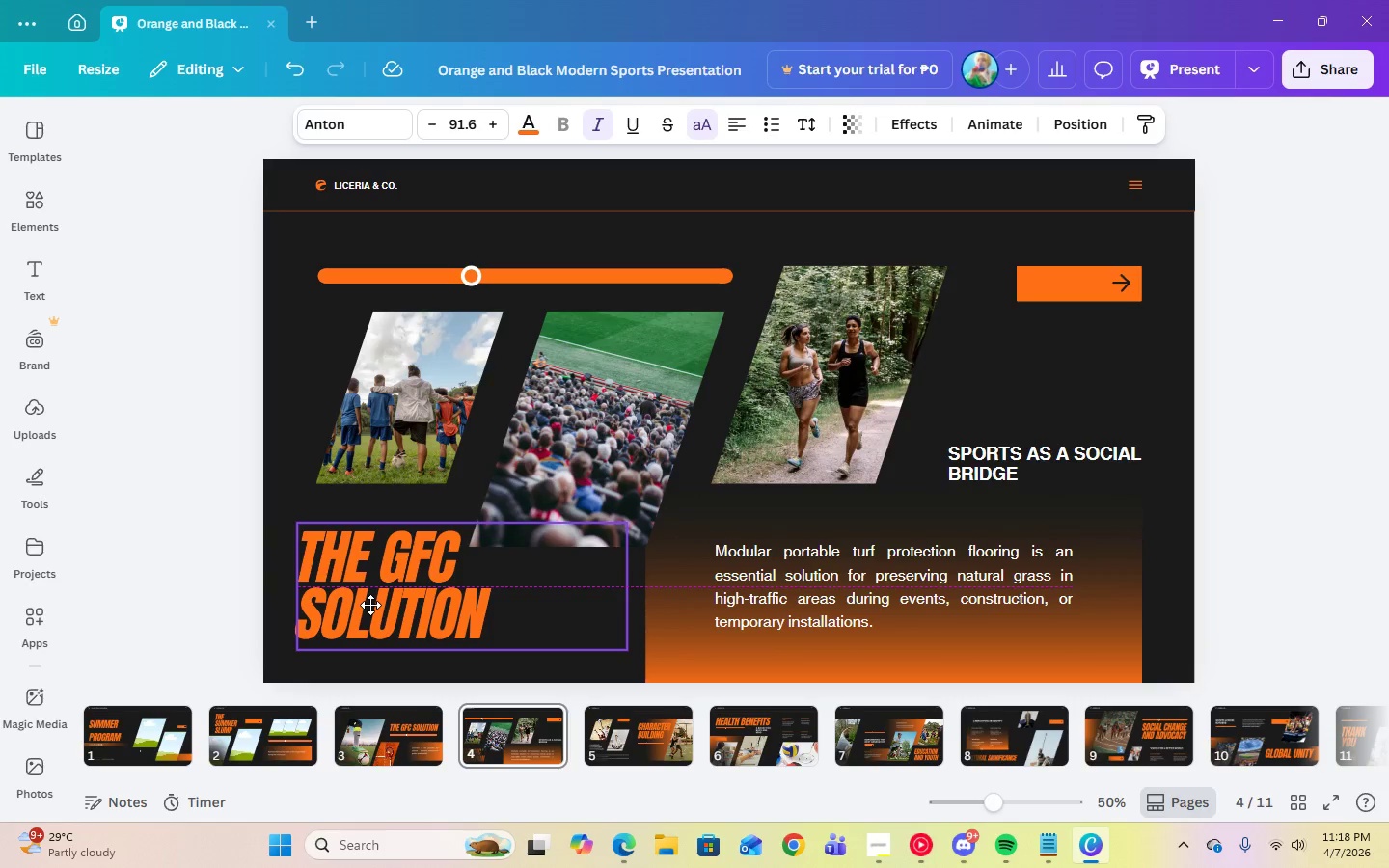 
wait(7.42)
 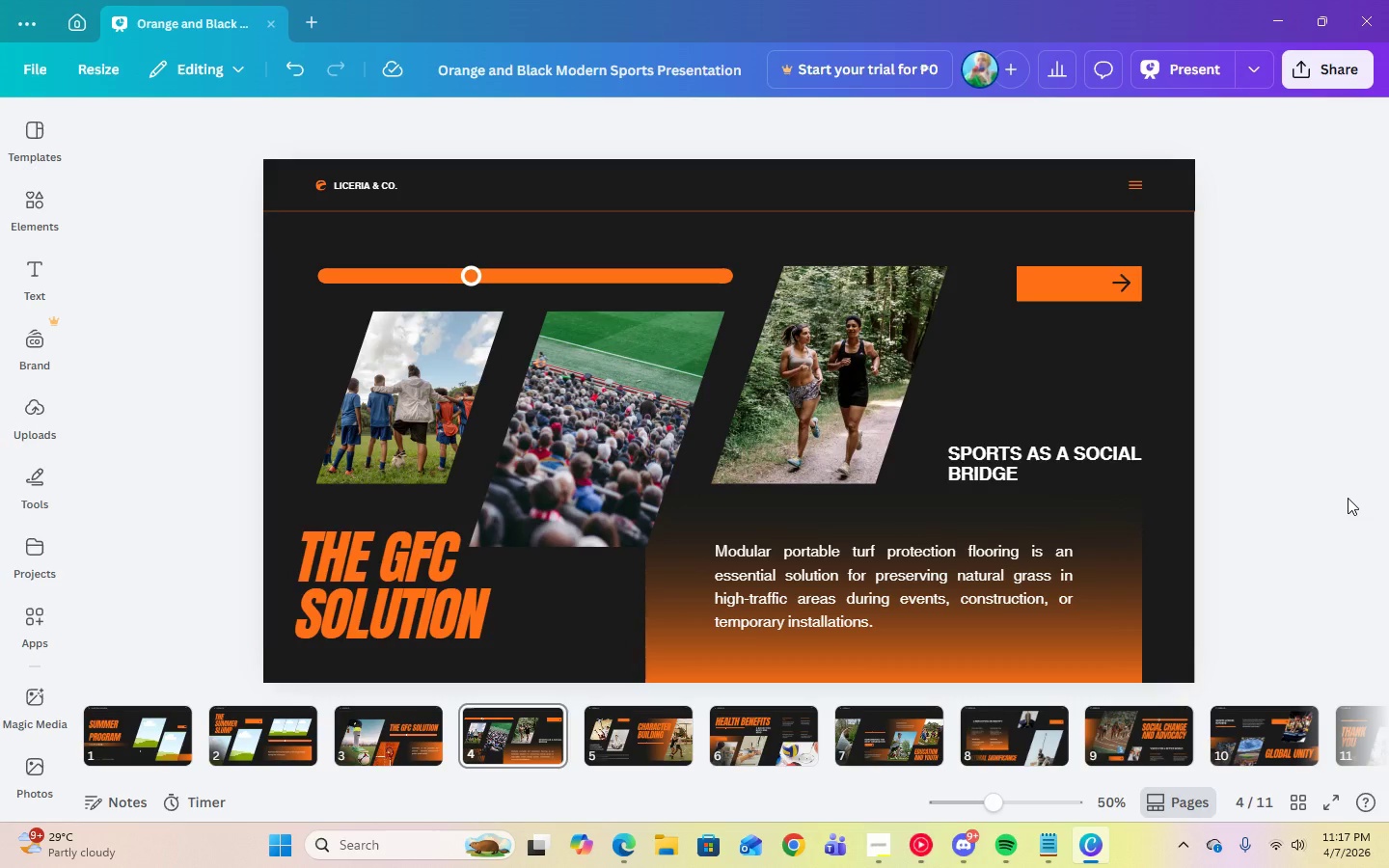 
left_click([1230, 514])
 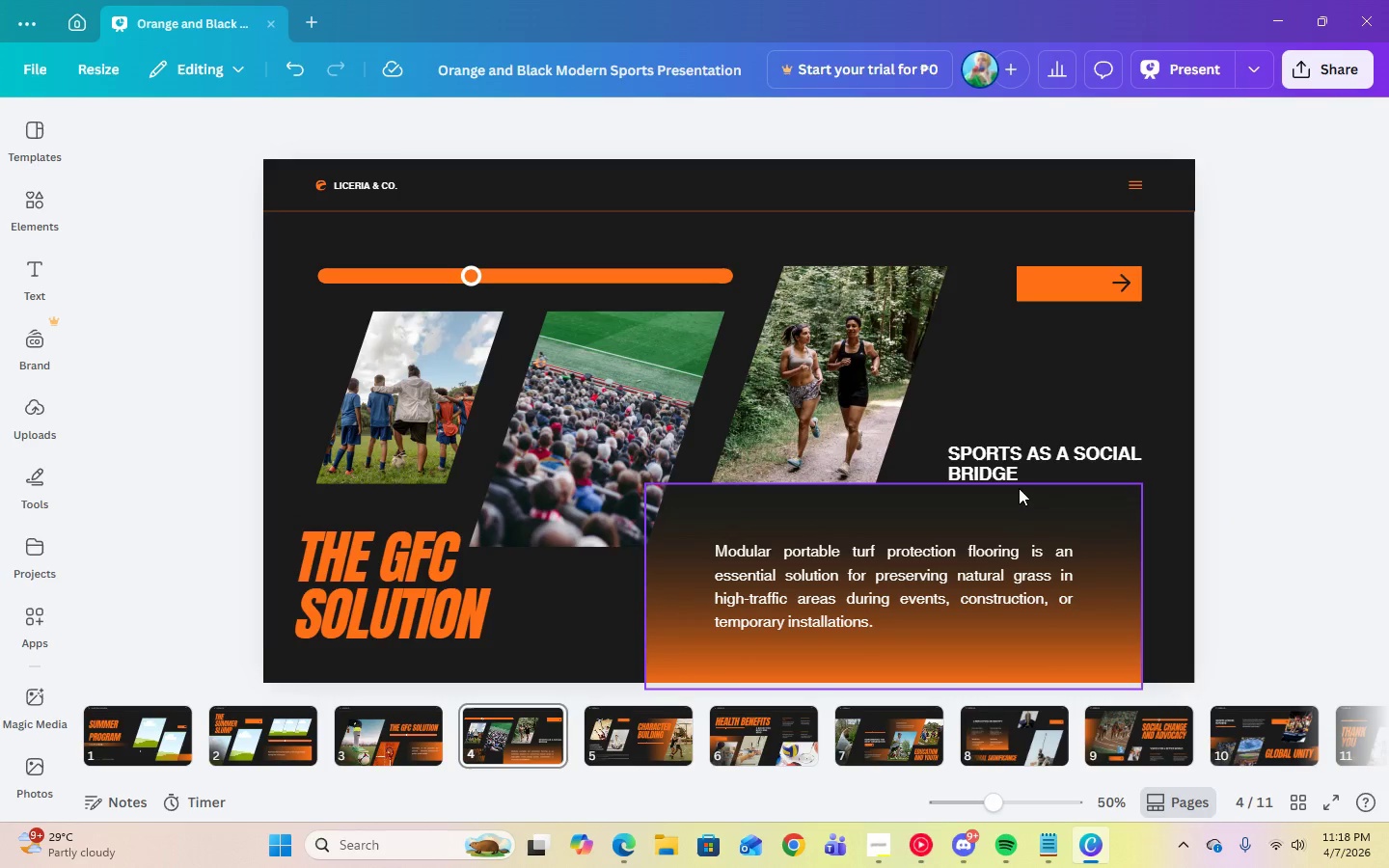 
left_click([1015, 473])
 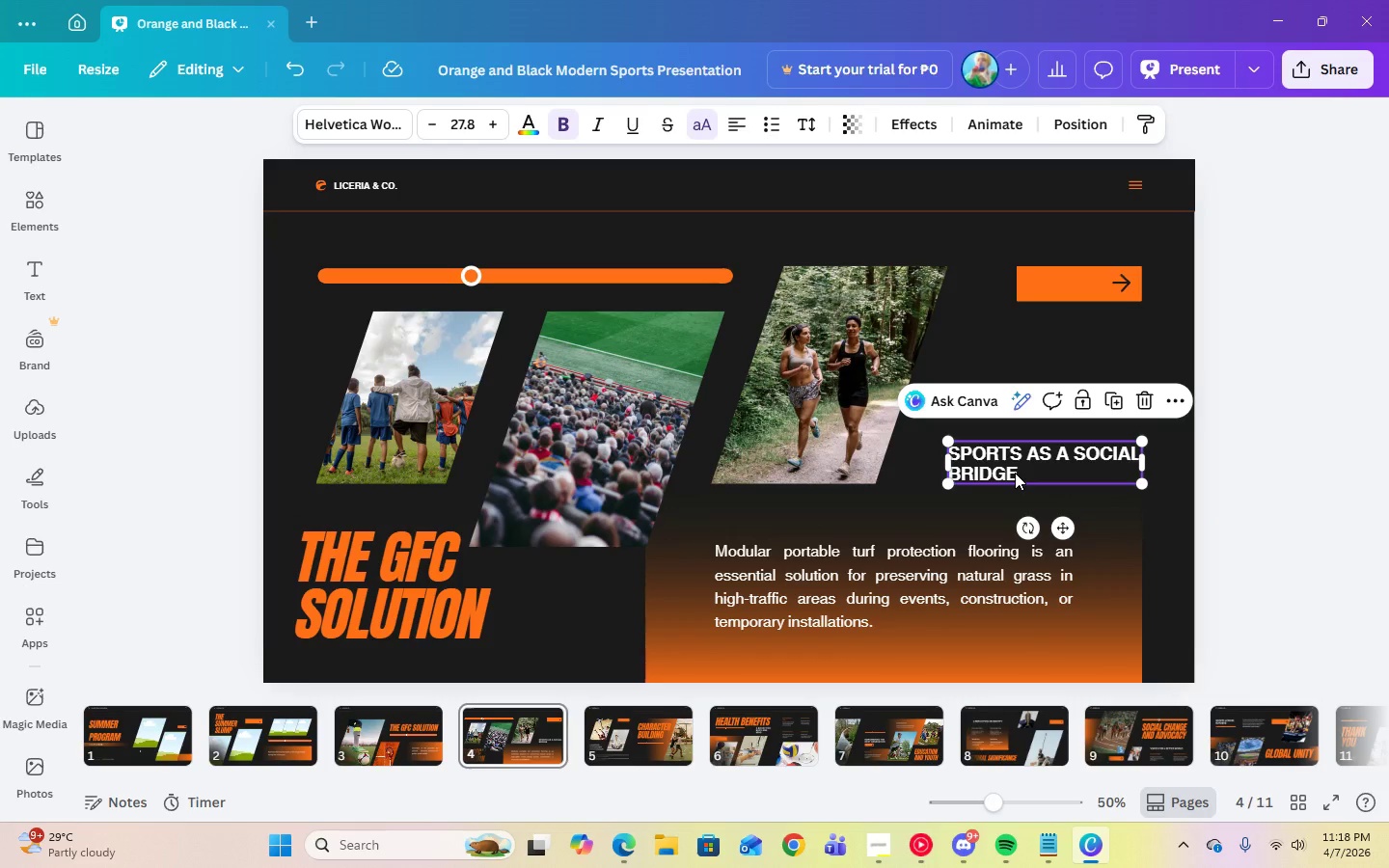 
key(Delete)
 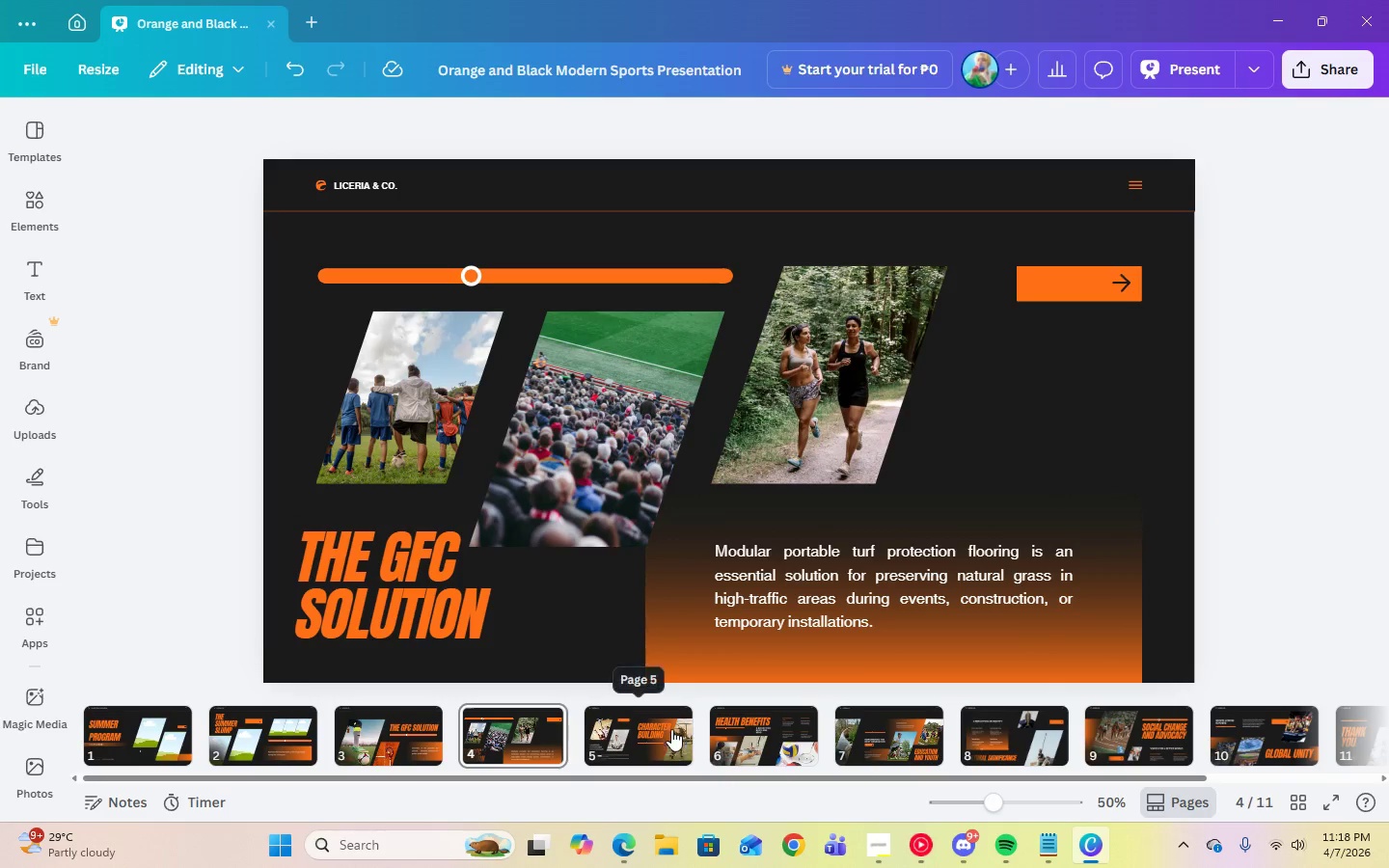 
wait(5.8)
 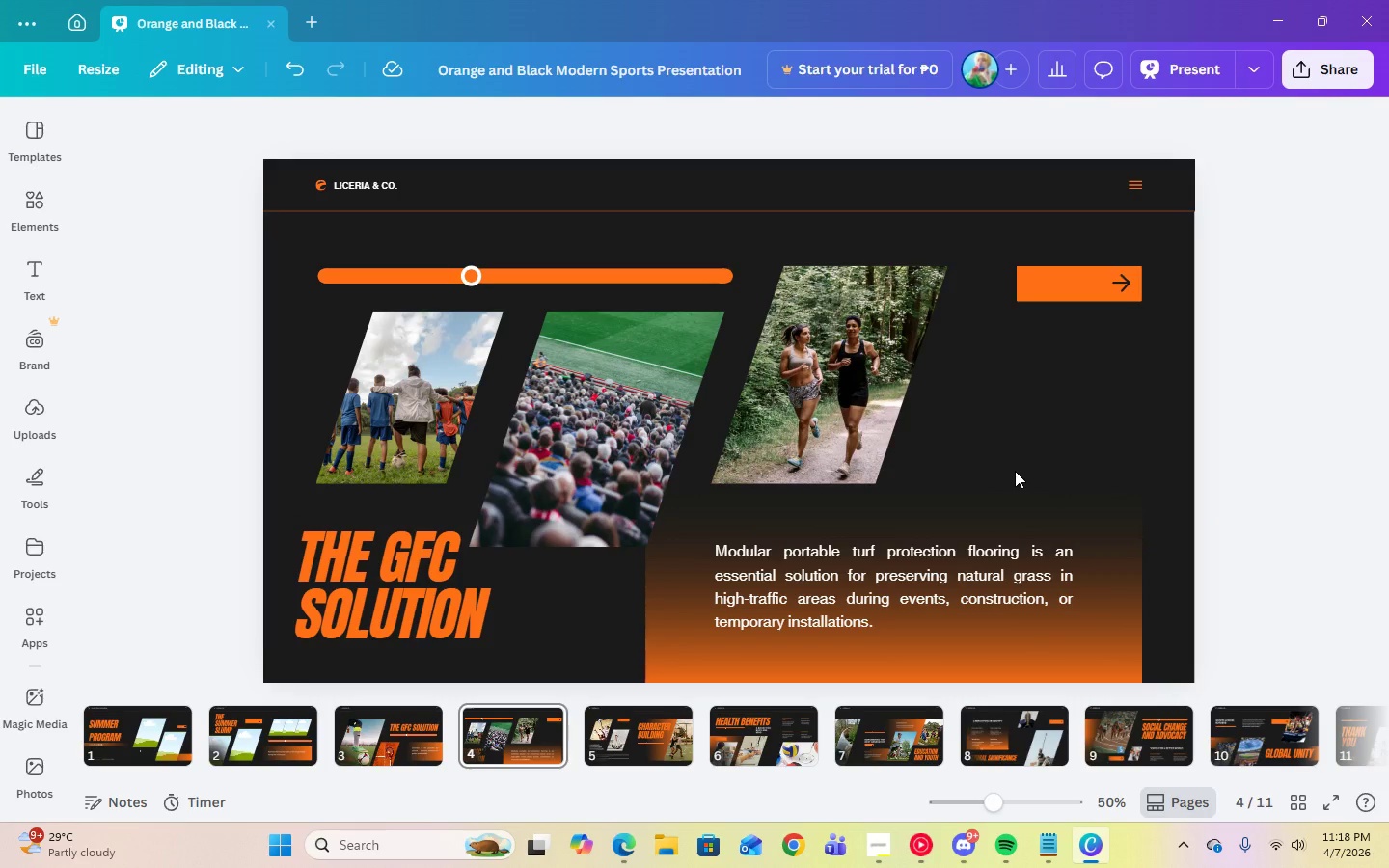 
left_click([657, 722])
 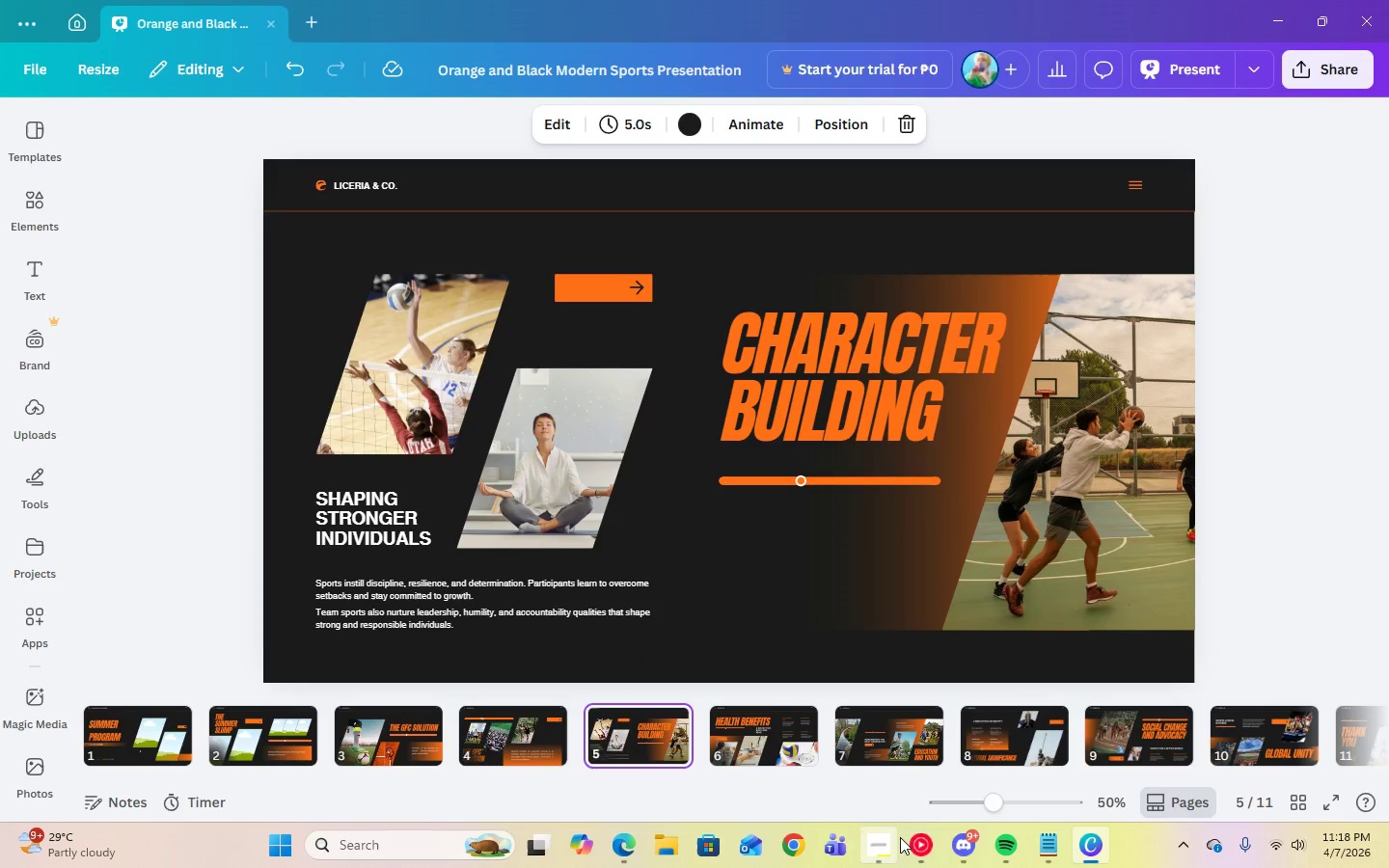 
left_click([883, 846])